 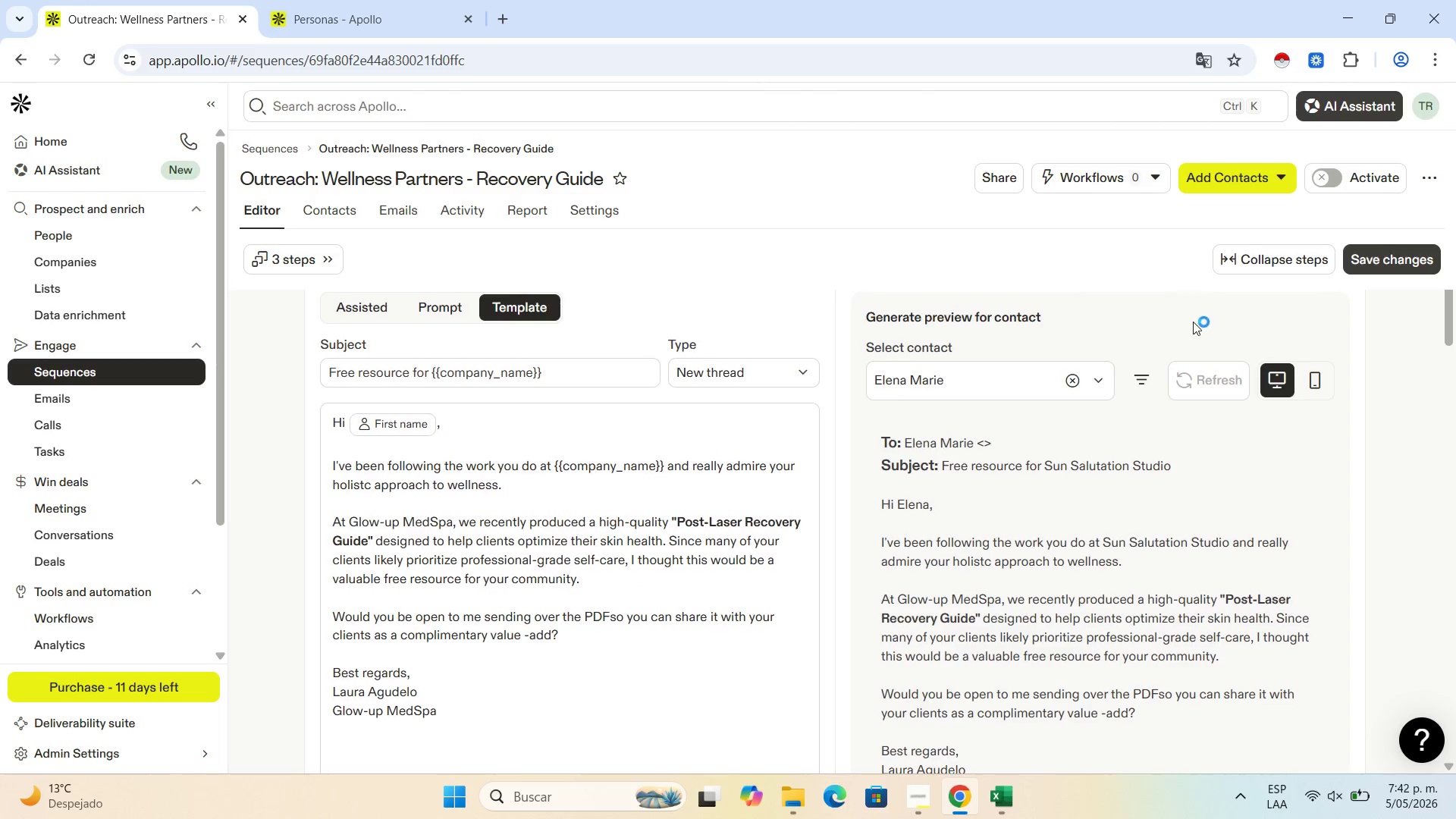 
scroll: coordinate [1220, 353], scroll_direction: up, amount: 9.0
 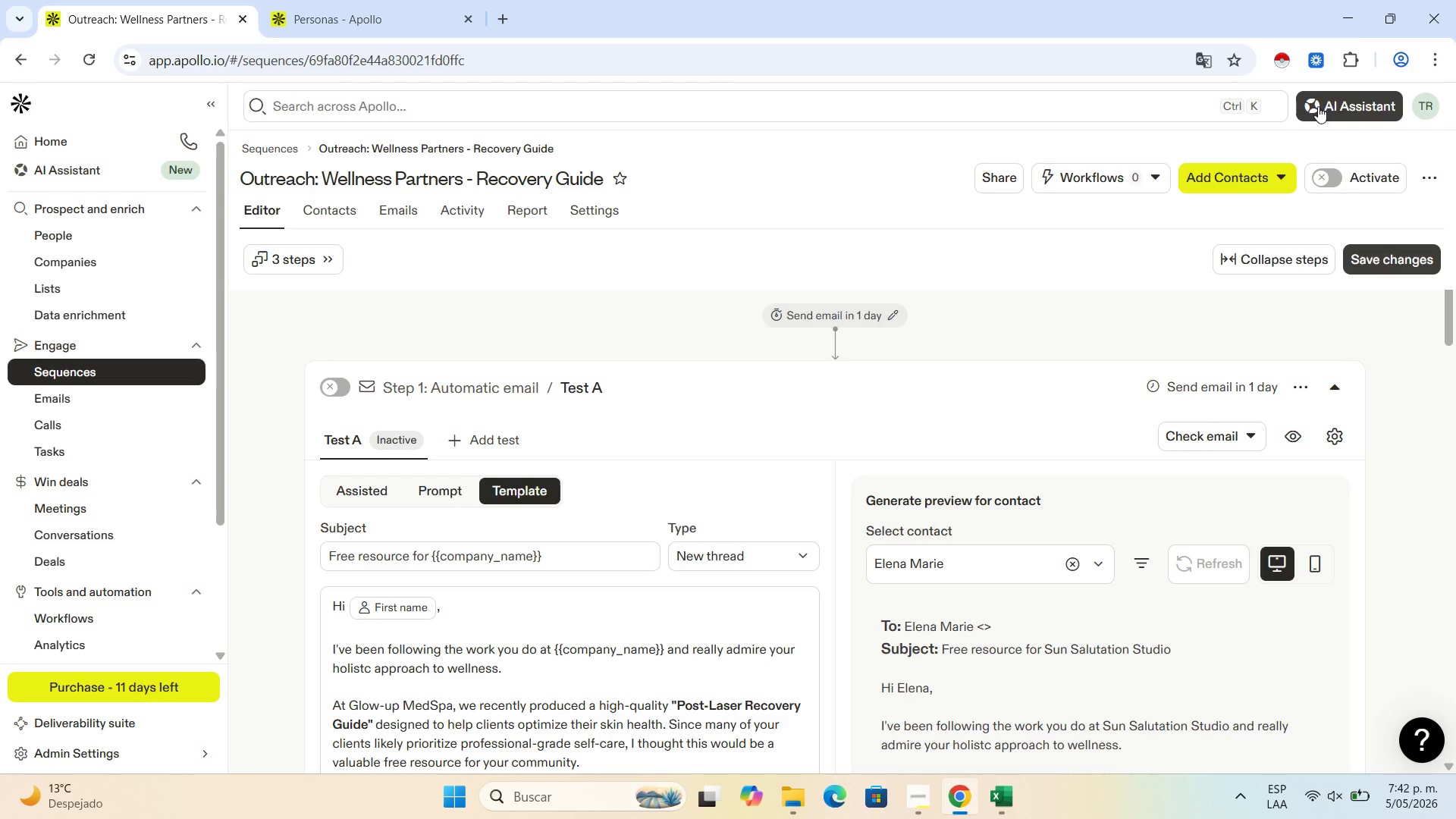 
left_click([1308, 55])
 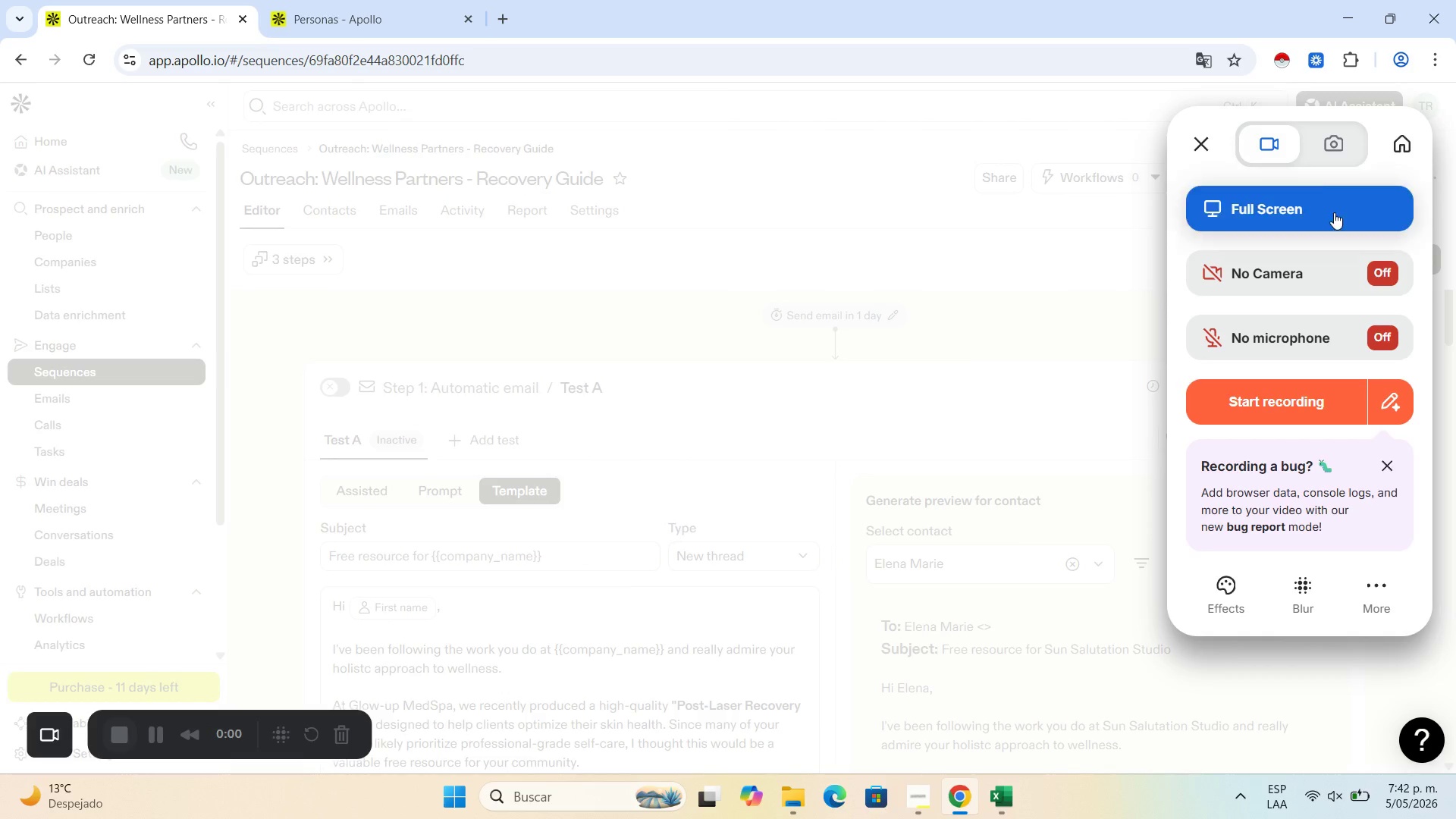 
wait(9.66)
 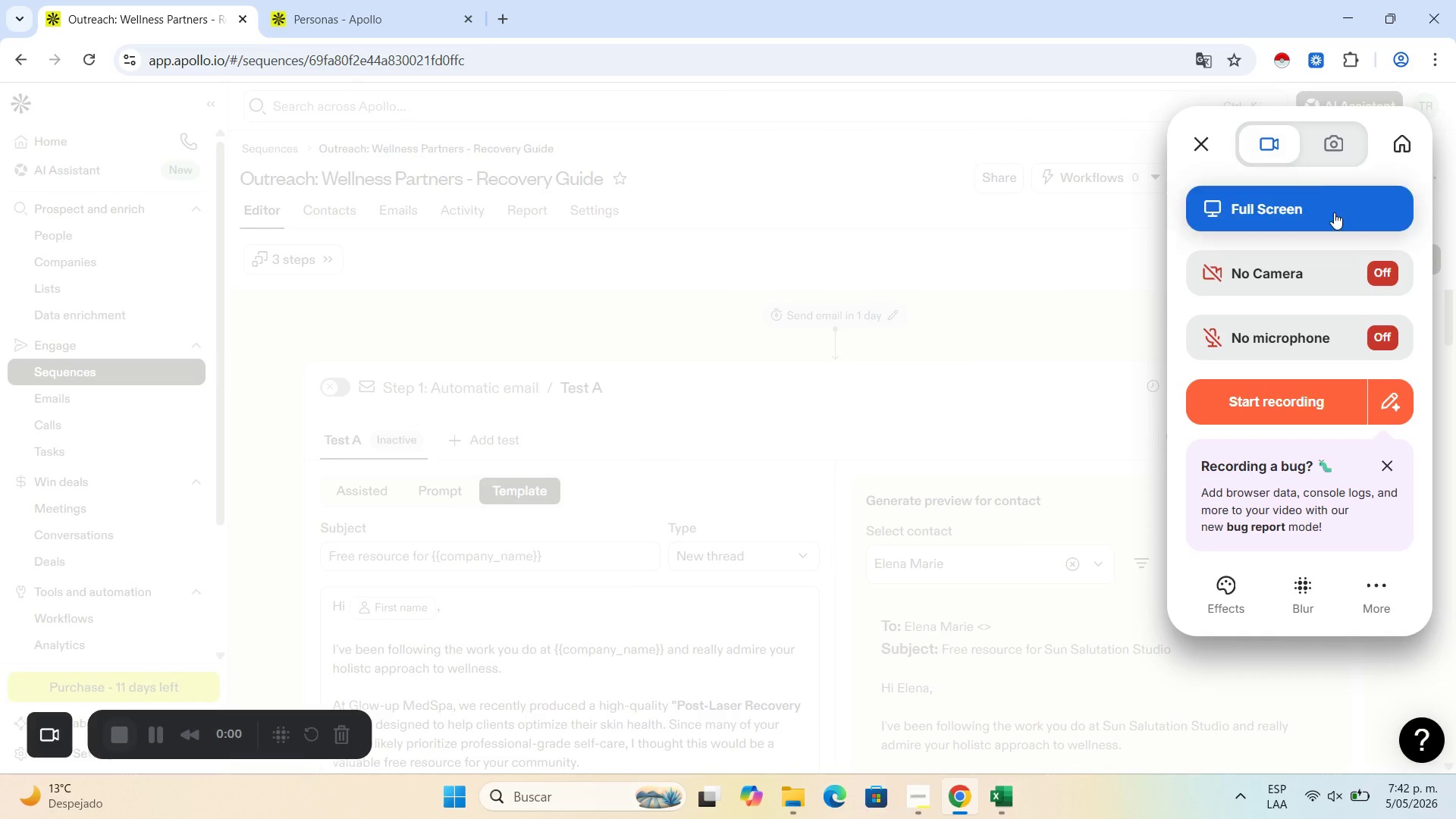 
left_click([1305, 202])
 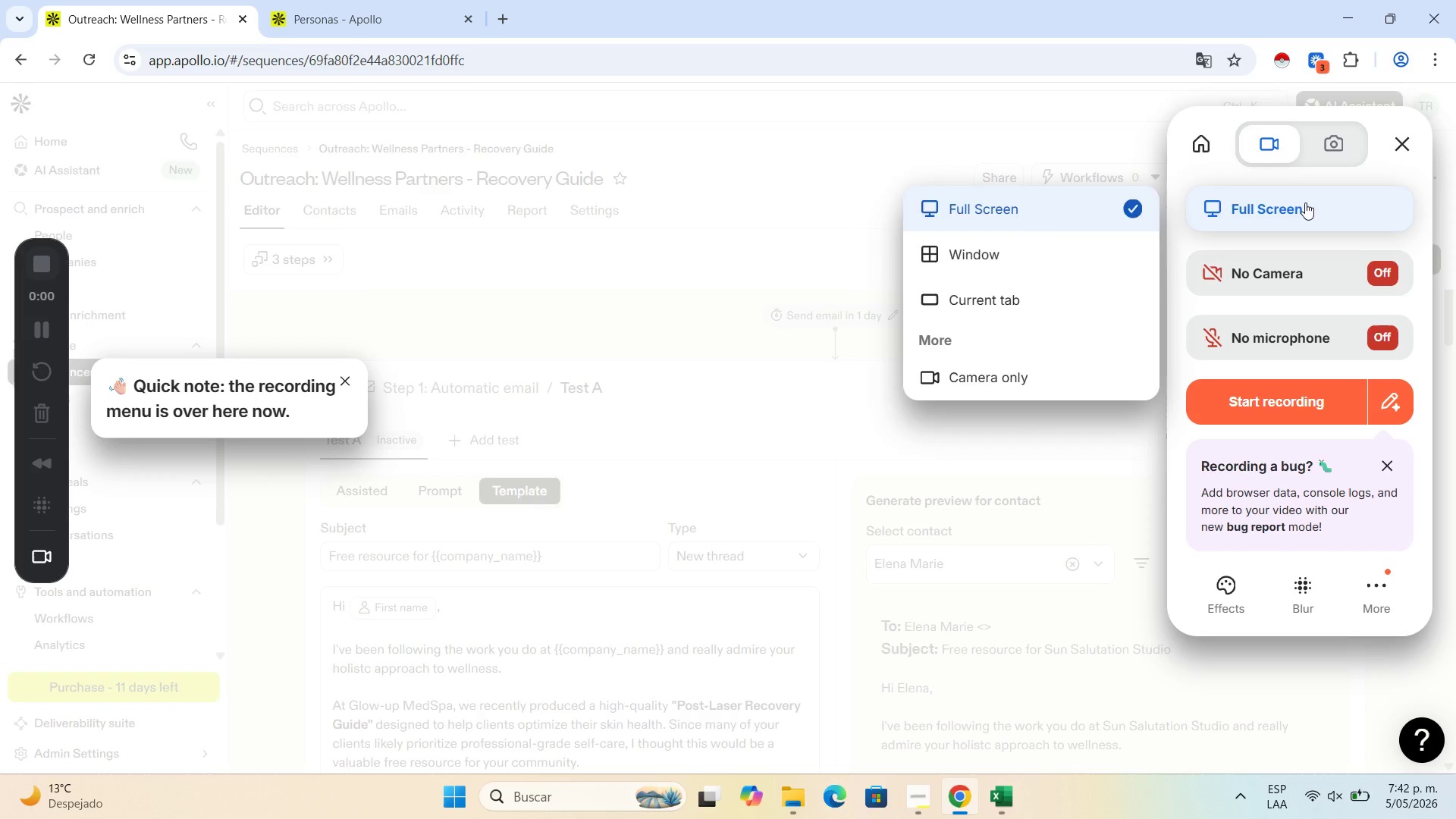 
left_click([1305, 202])
 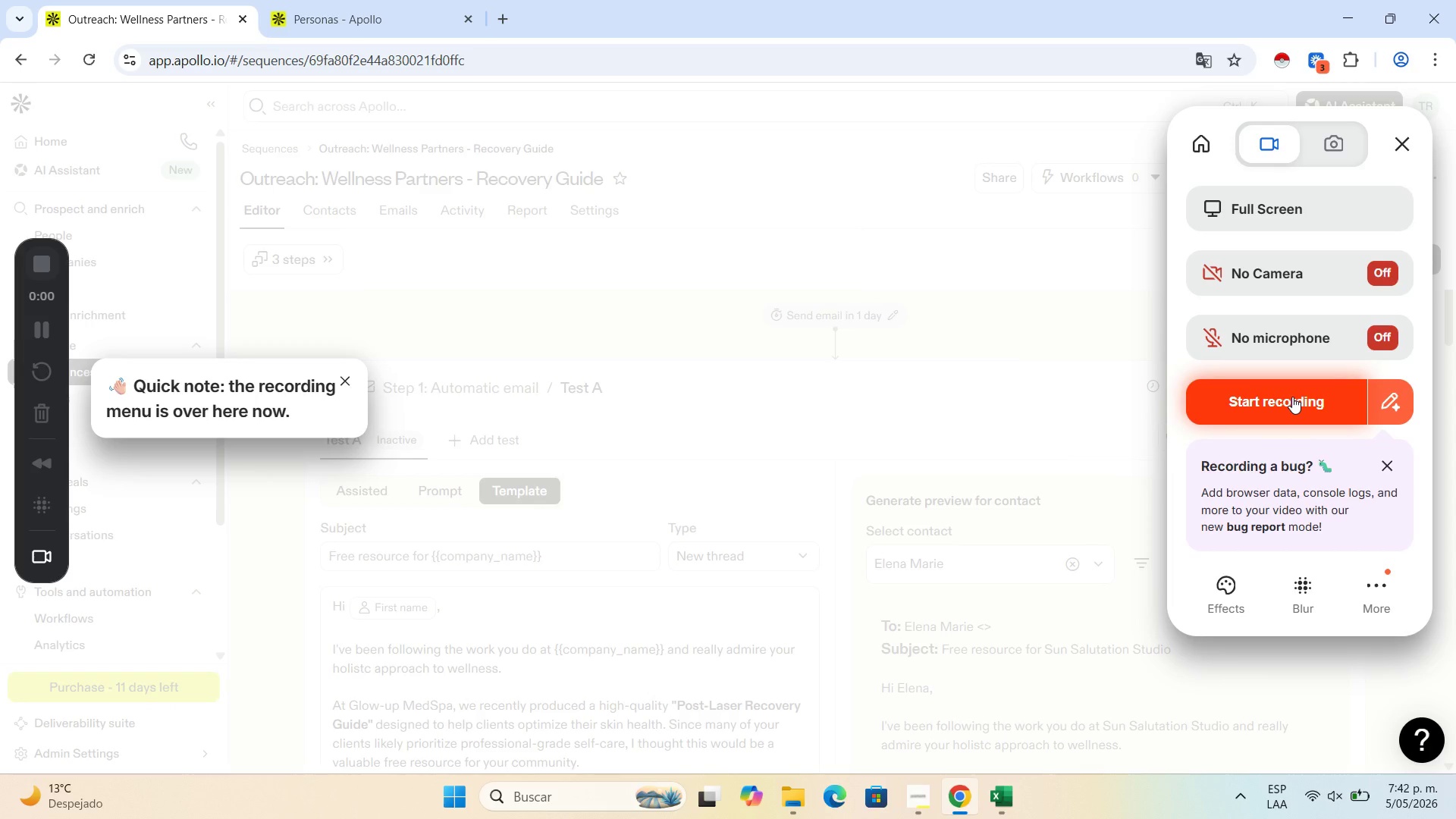 
left_click([1292, 397])
 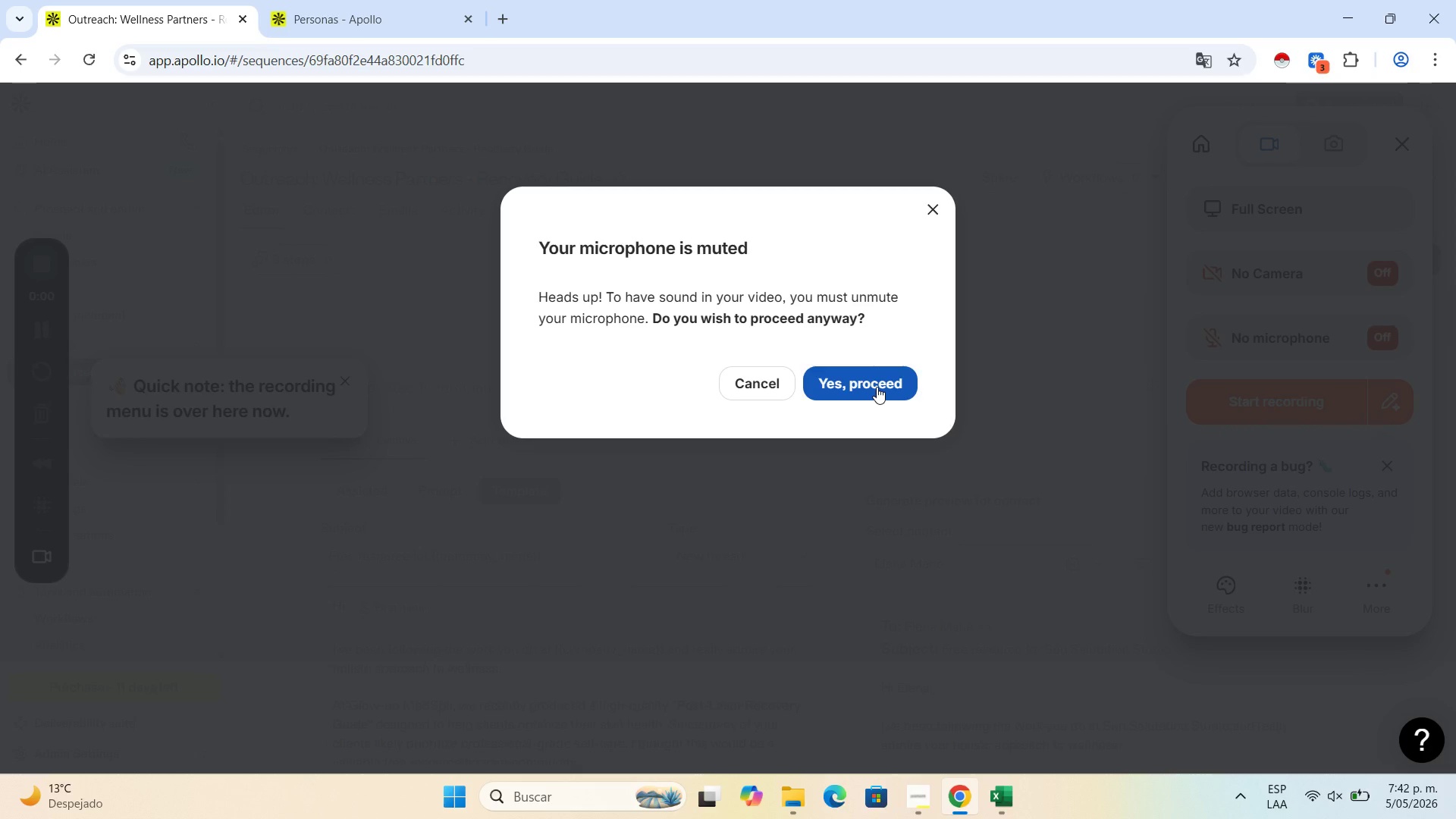 
wait(5.52)
 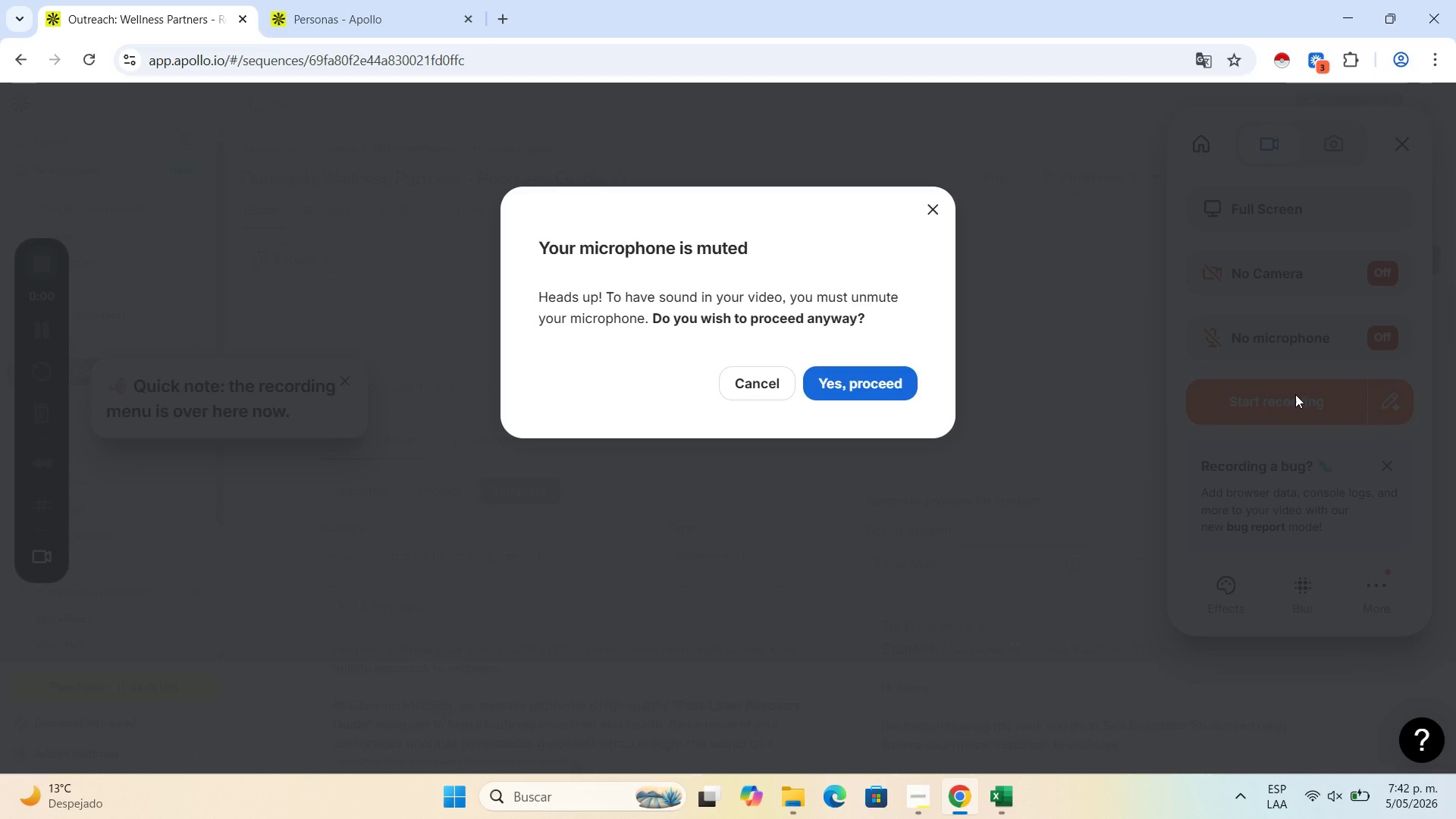 
left_click([877, 387])
 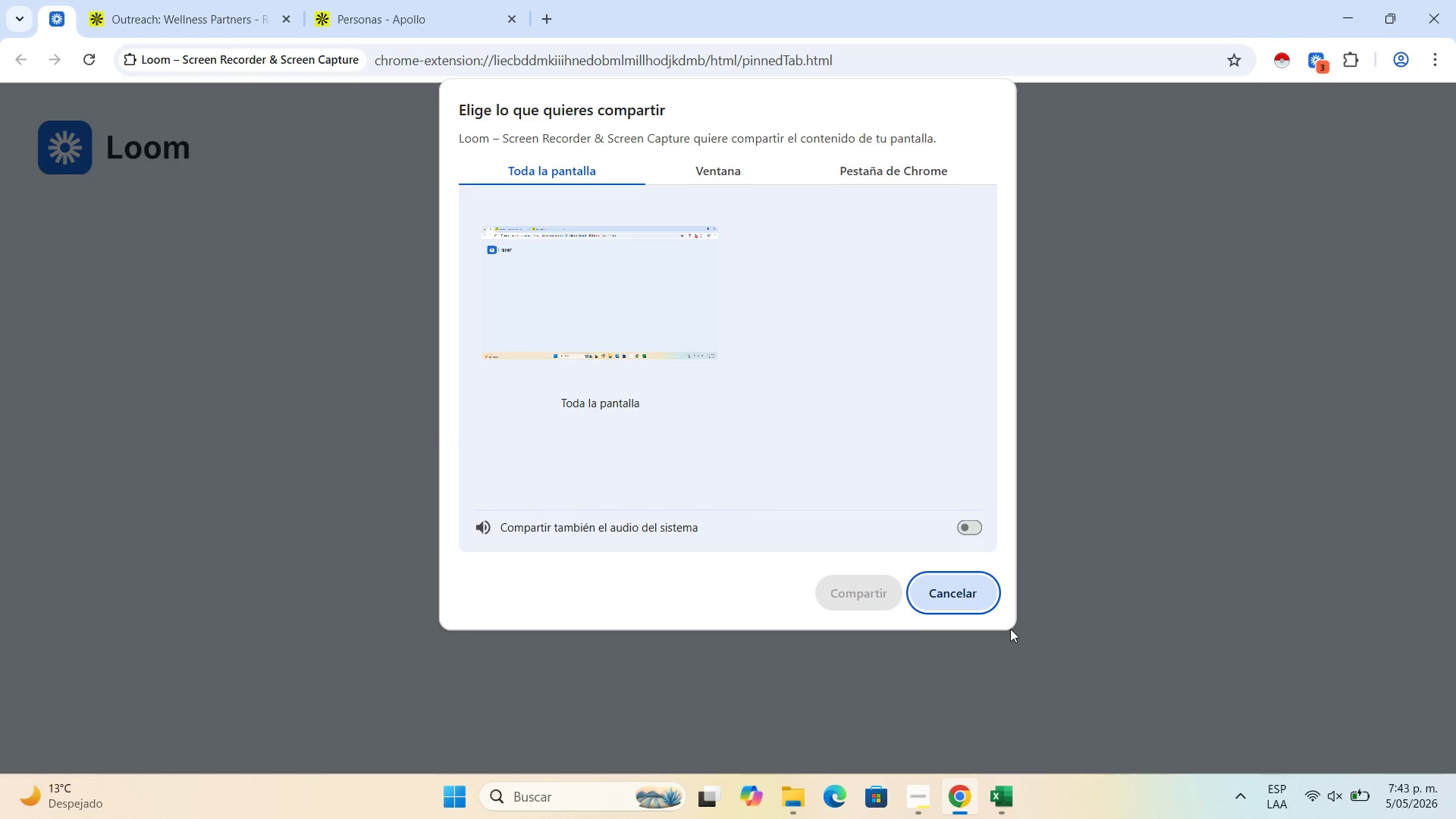 
left_click([517, 282])
 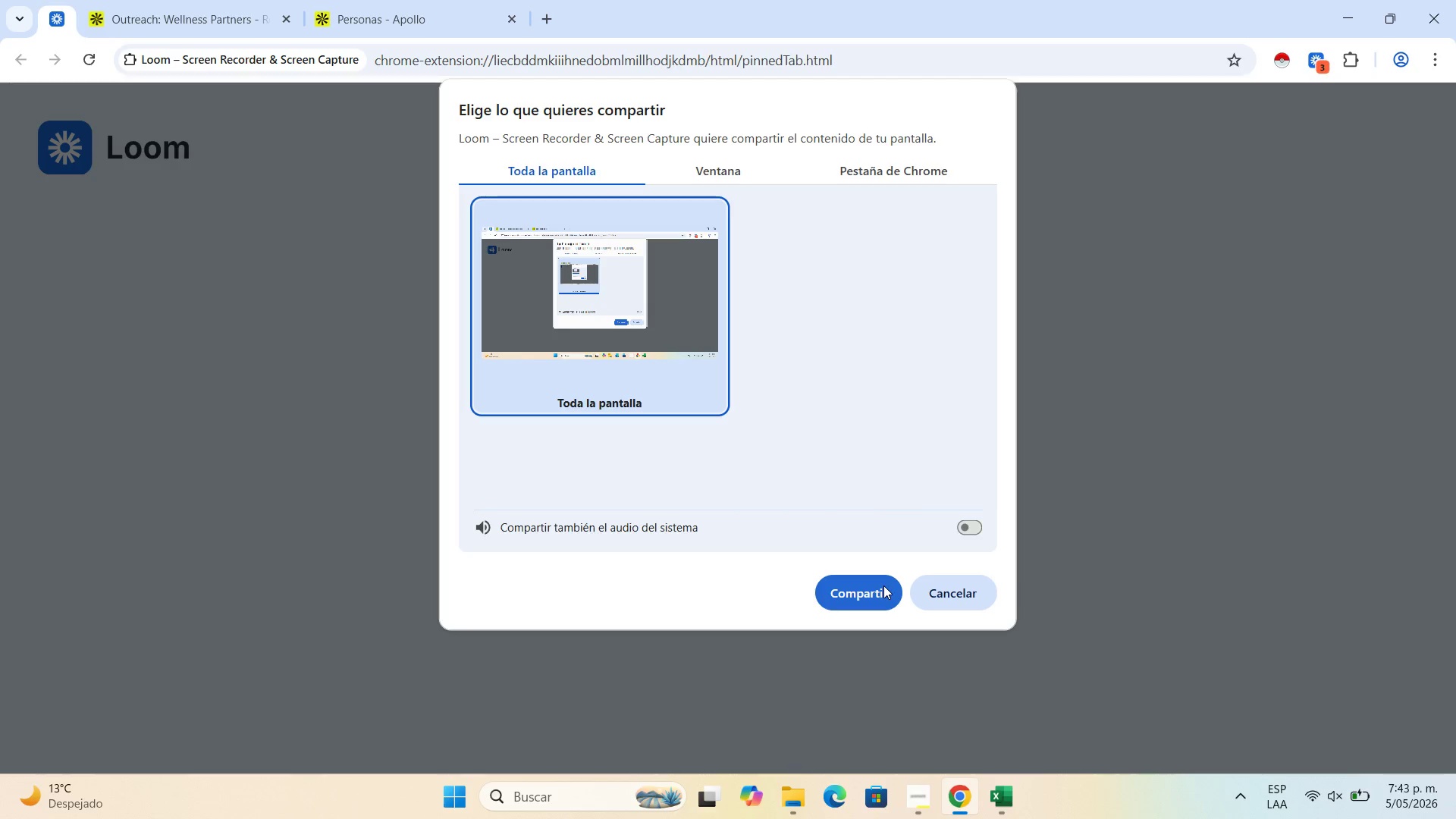 
left_click([878, 589])
 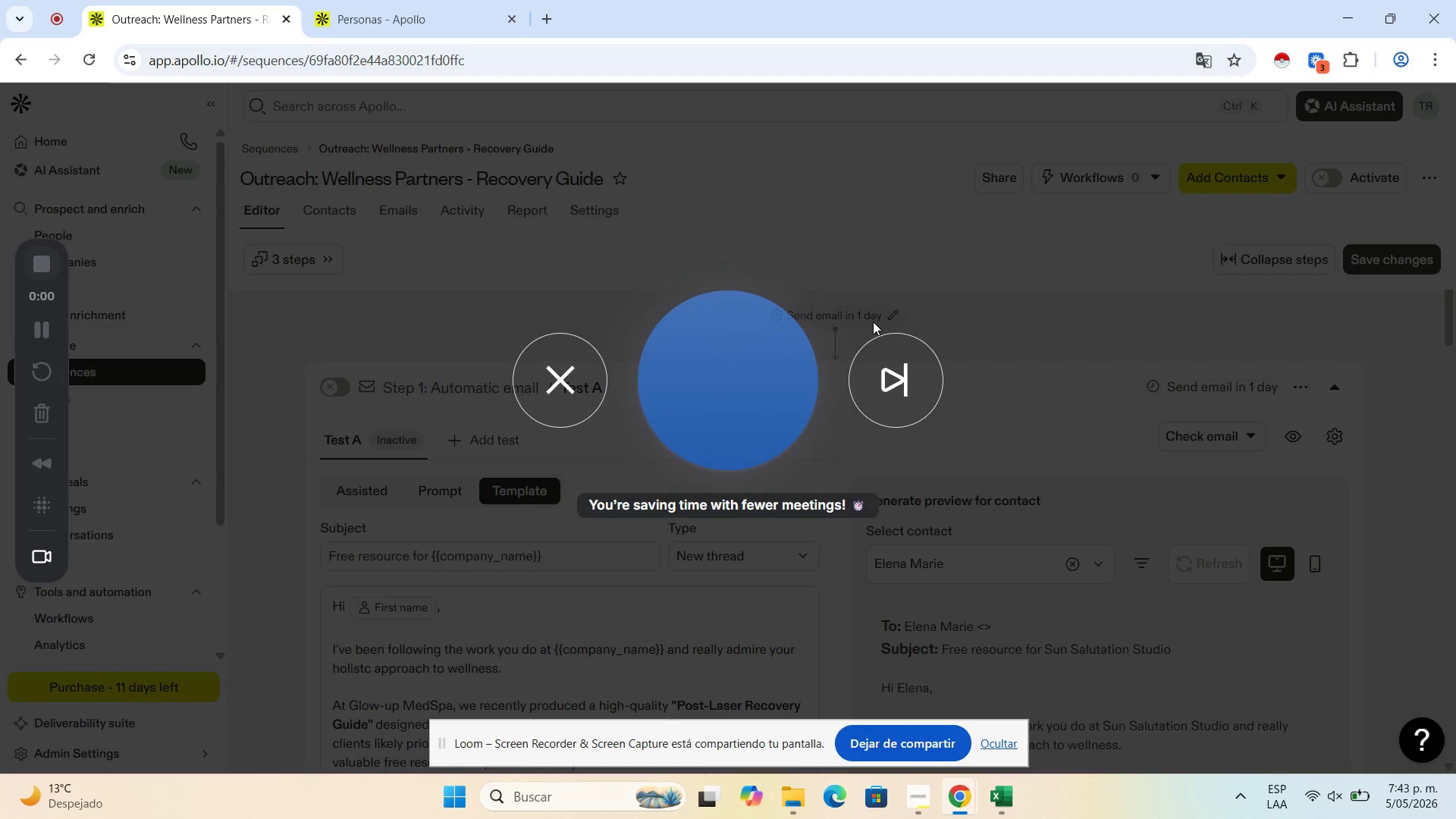 
wait(10.8)
 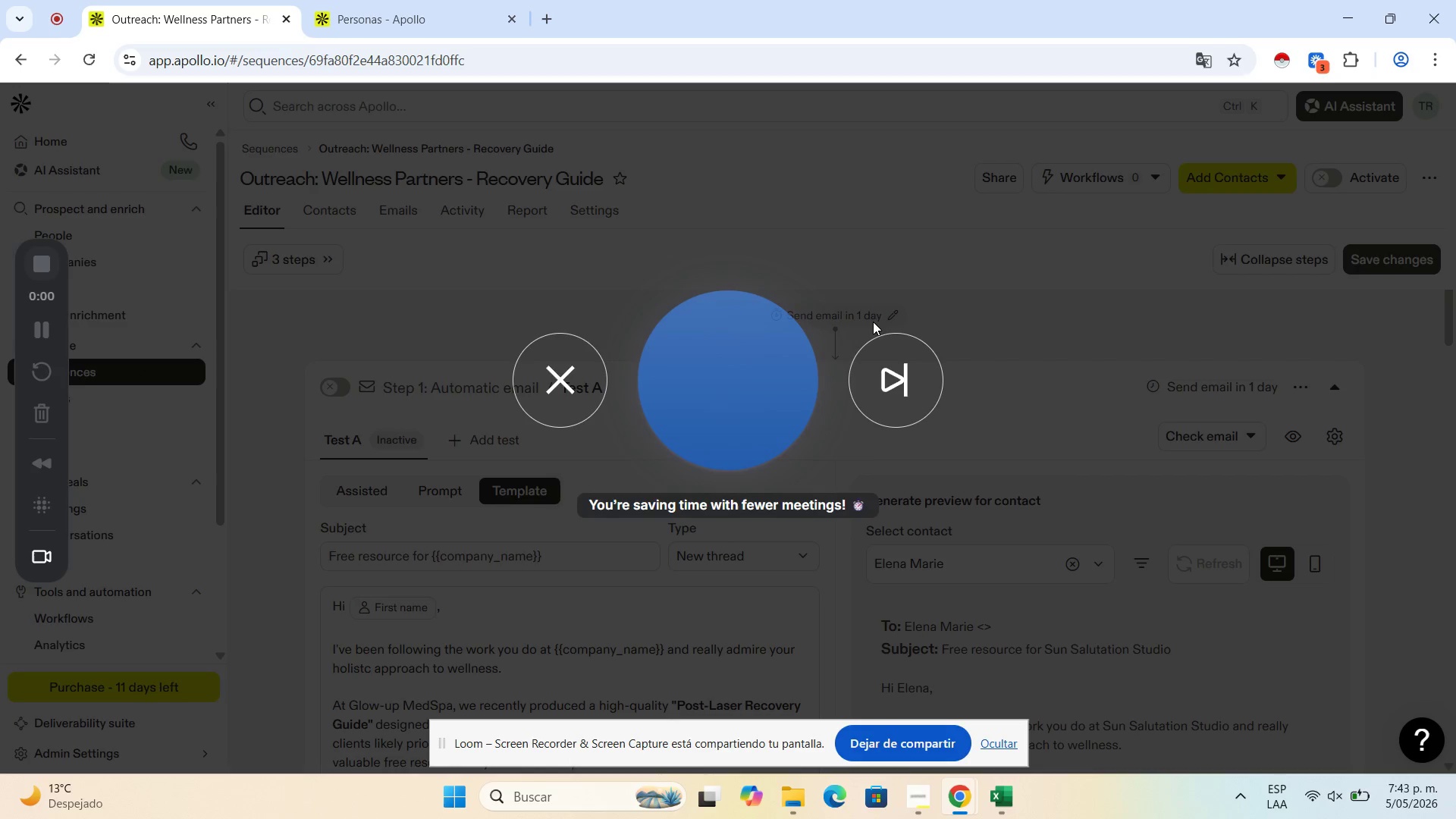 
left_click_drag(start_coordinate=[1454, 336], to_coordinate=[1455, 384])
 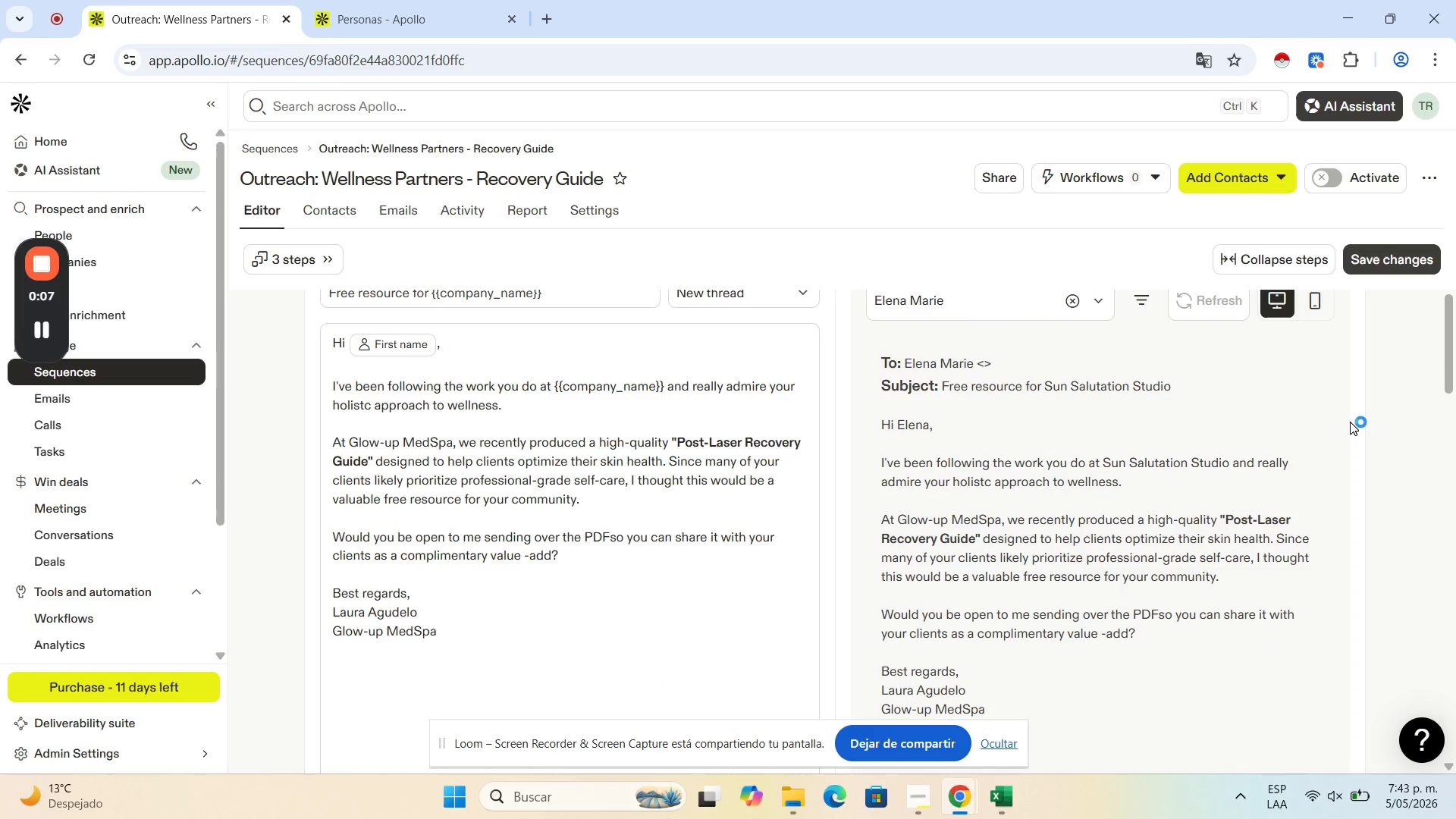 
scroll: coordinate [1350, 422], scroll_direction: down, amount: 1.0
 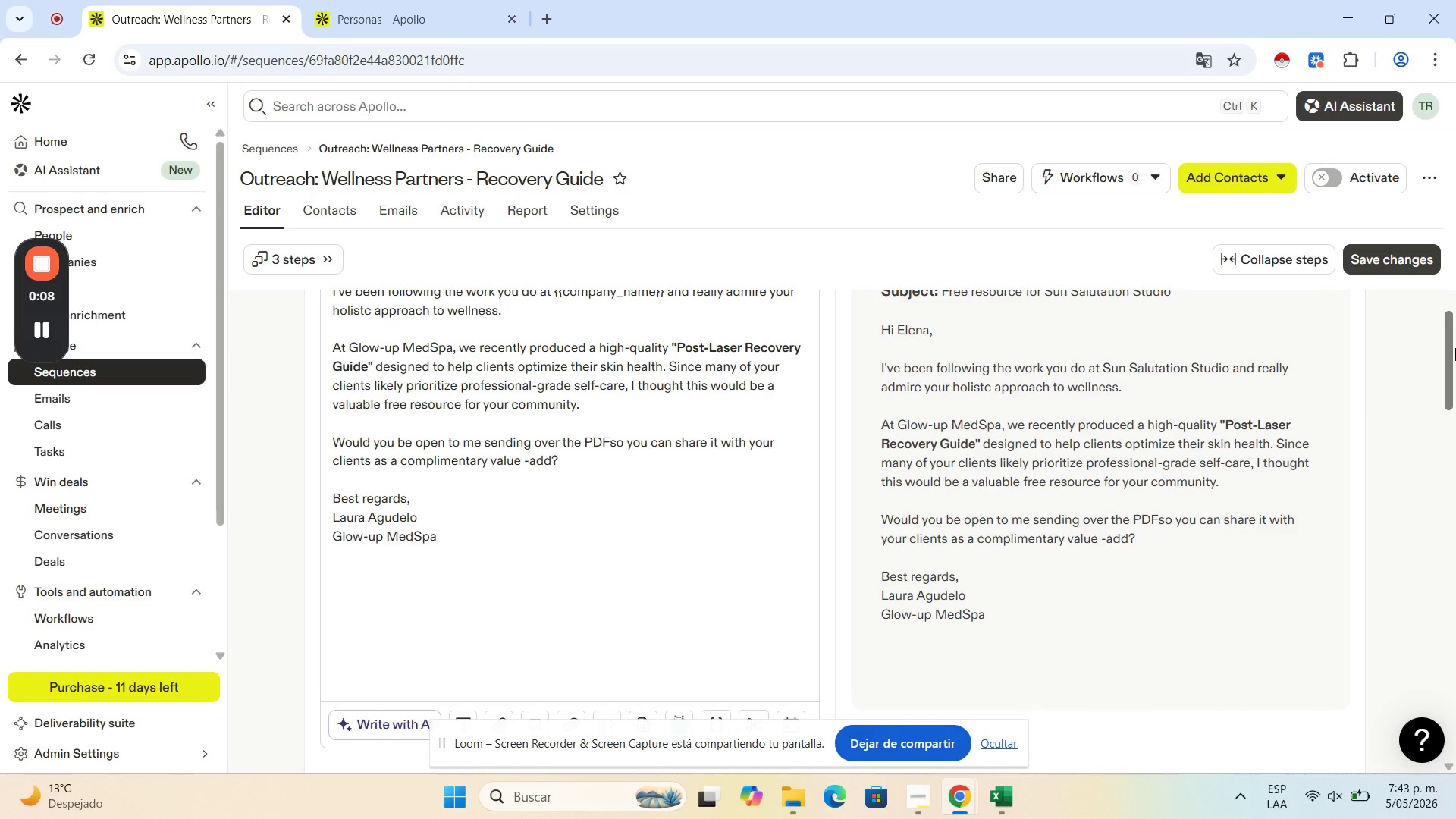 
left_click_drag(start_coordinate=[1455, 348], to_coordinate=[1454, 622])
 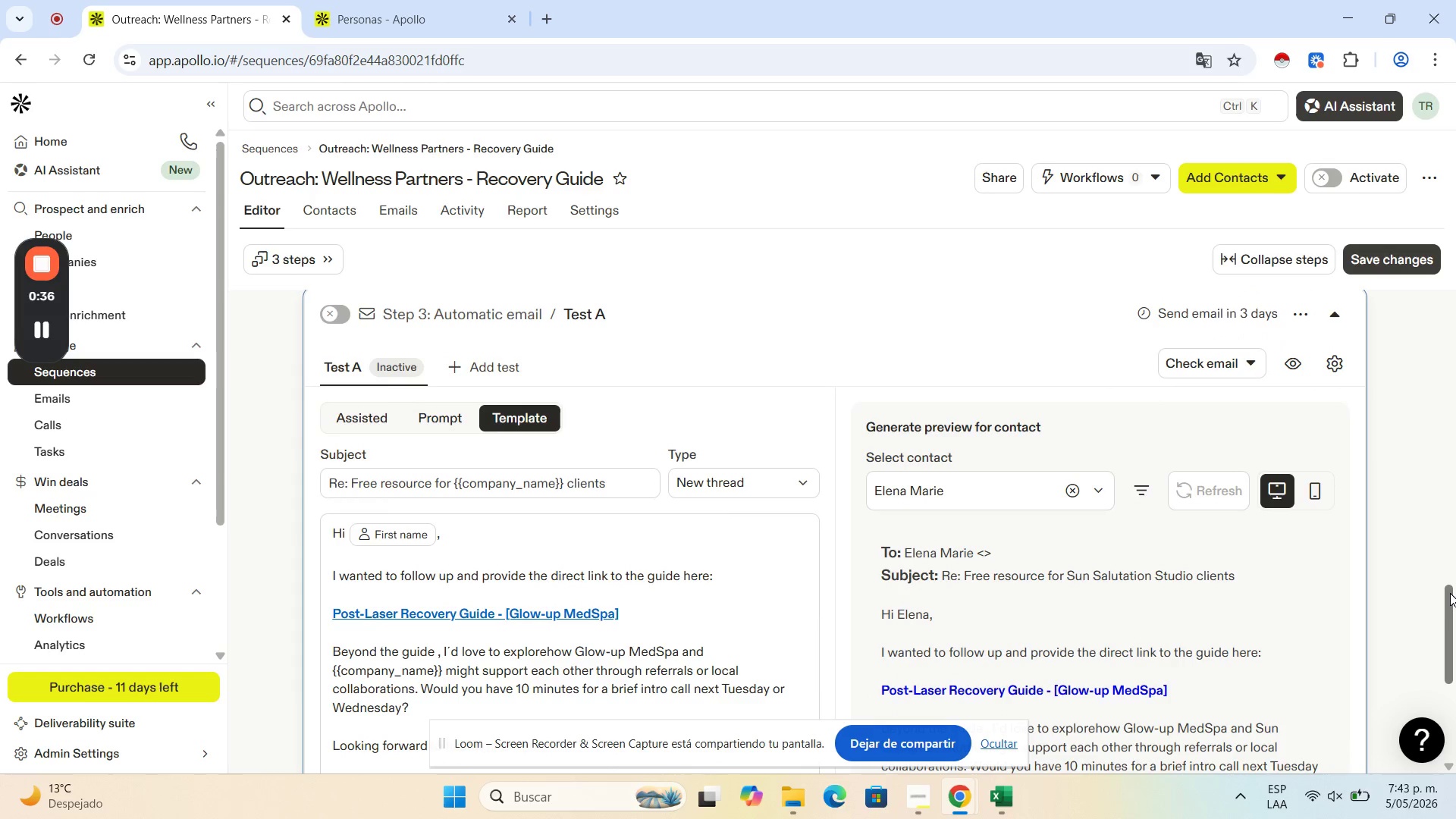 
left_click_drag(start_coordinate=[1450, 595], to_coordinate=[1454, 297])
 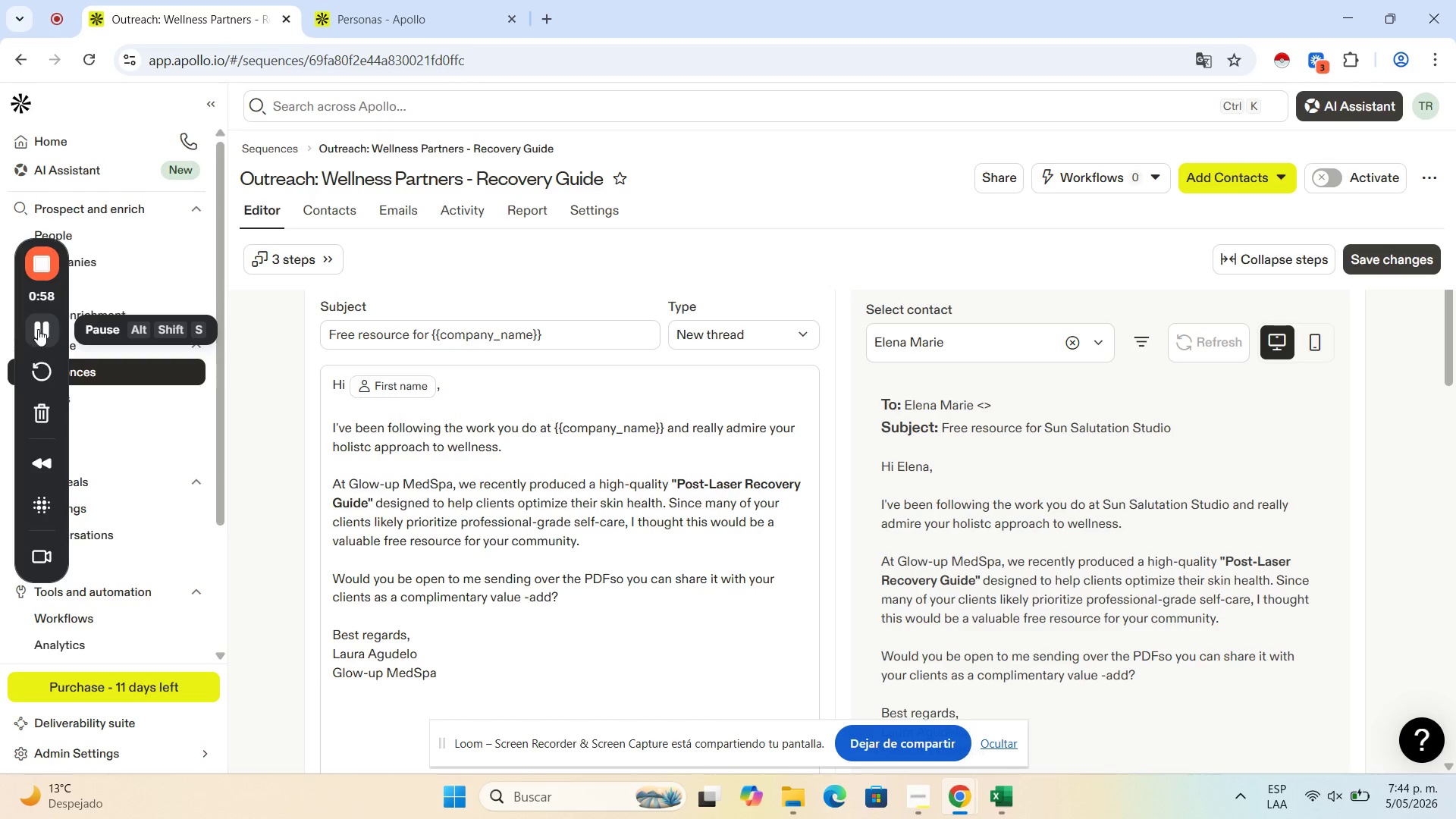 
left_click([45, 262])
 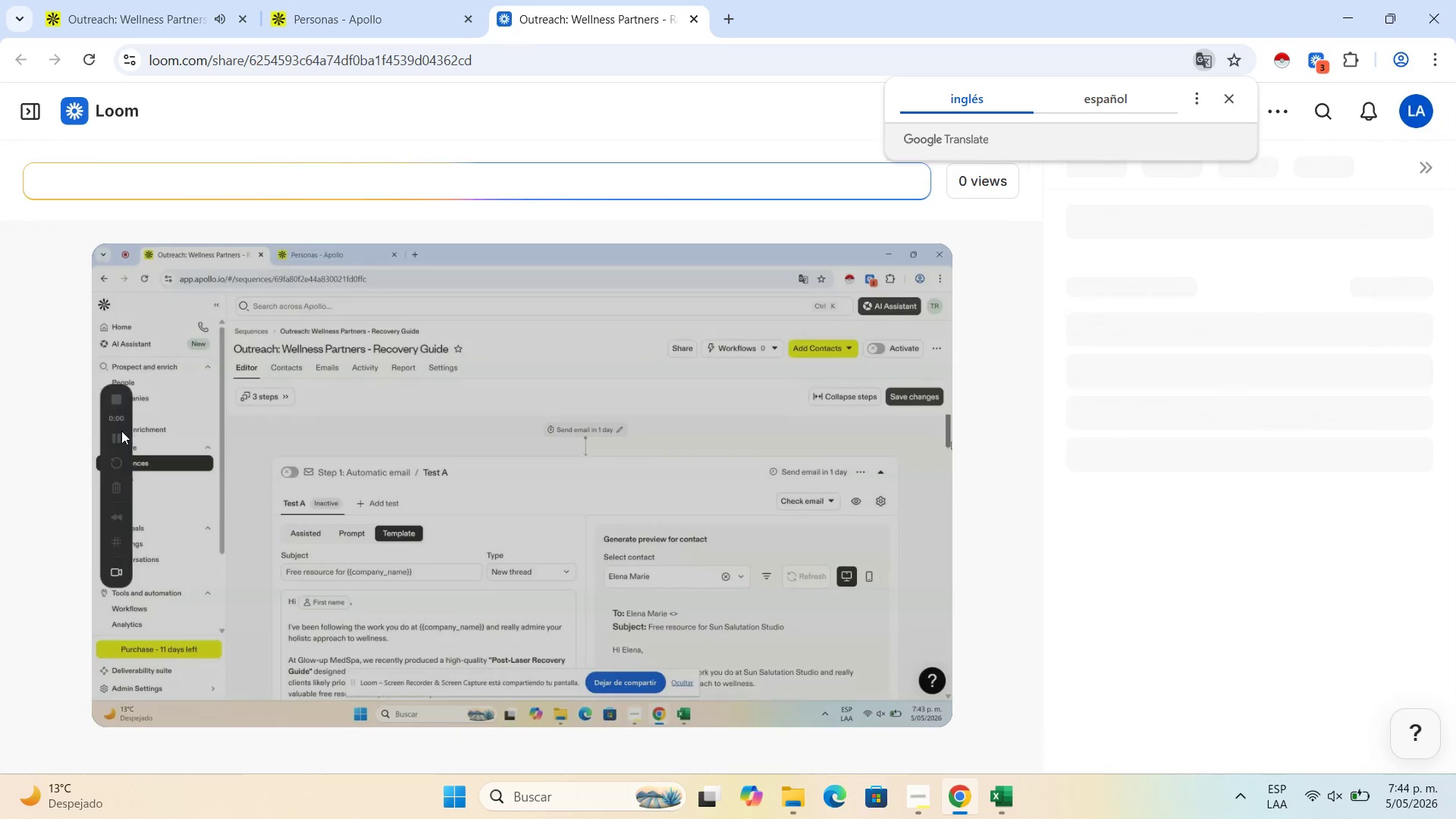 
wait(12.05)
 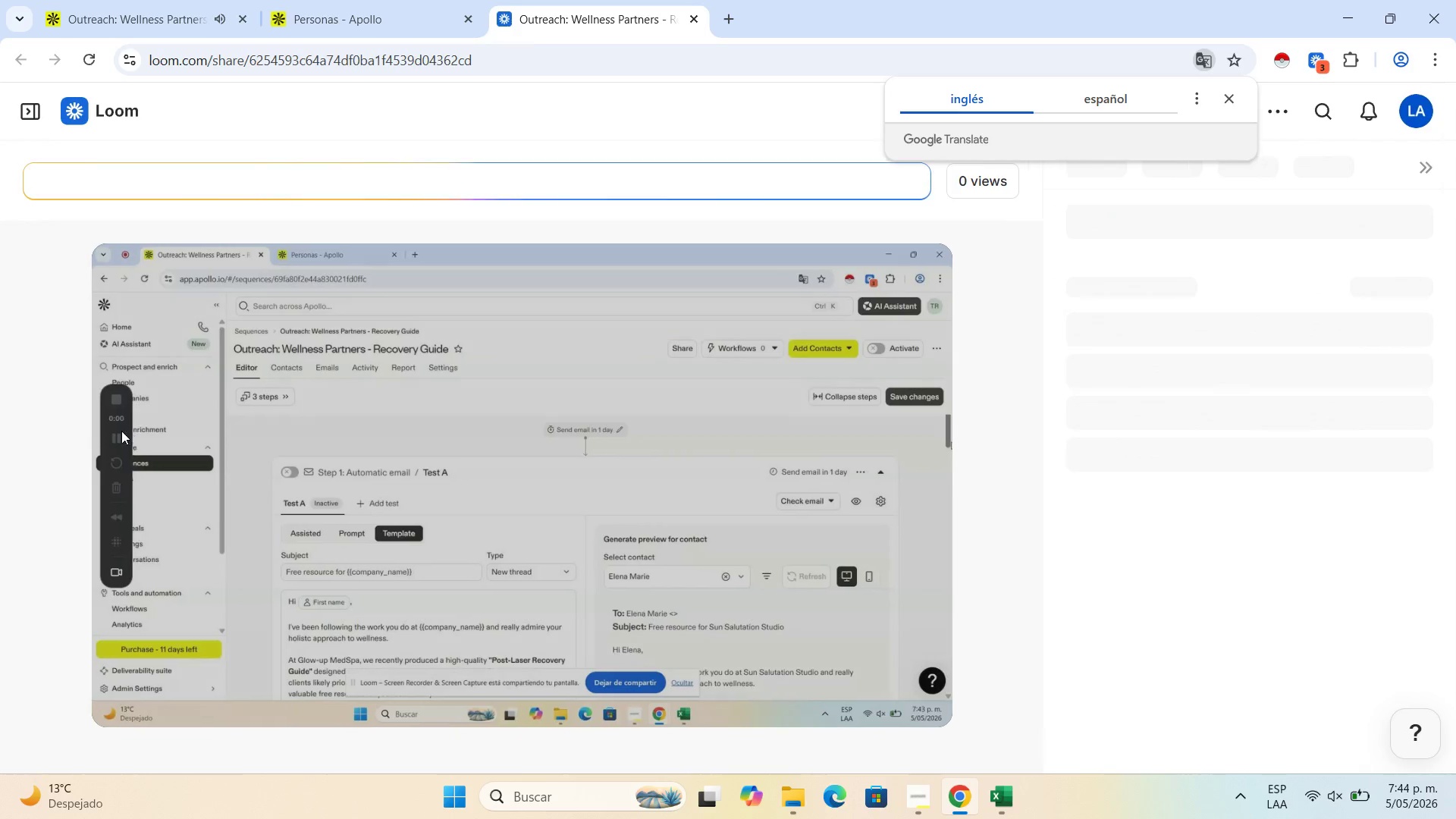 
left_click([1227, 93])
 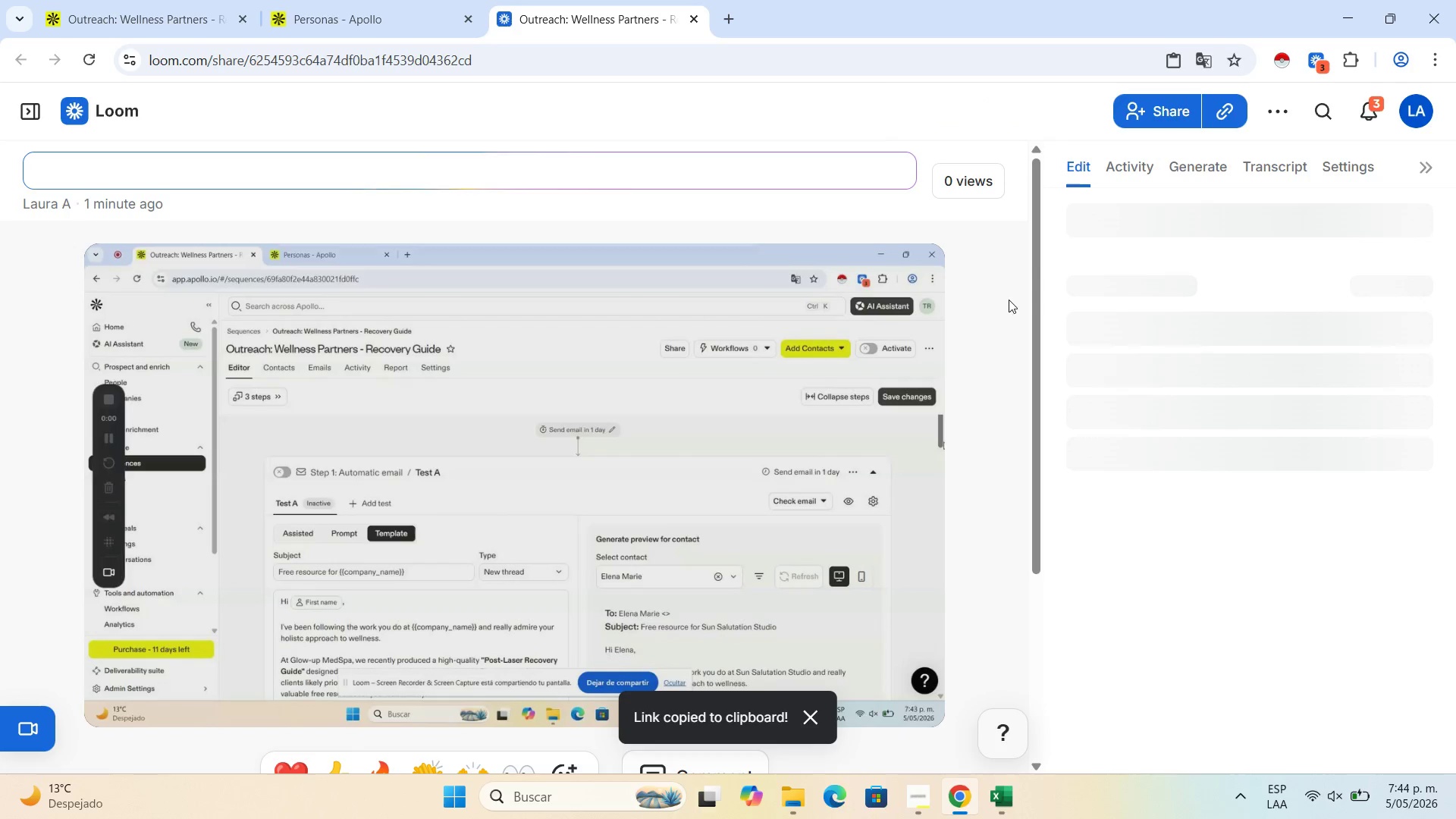 
mouse_move([1130, 296])
 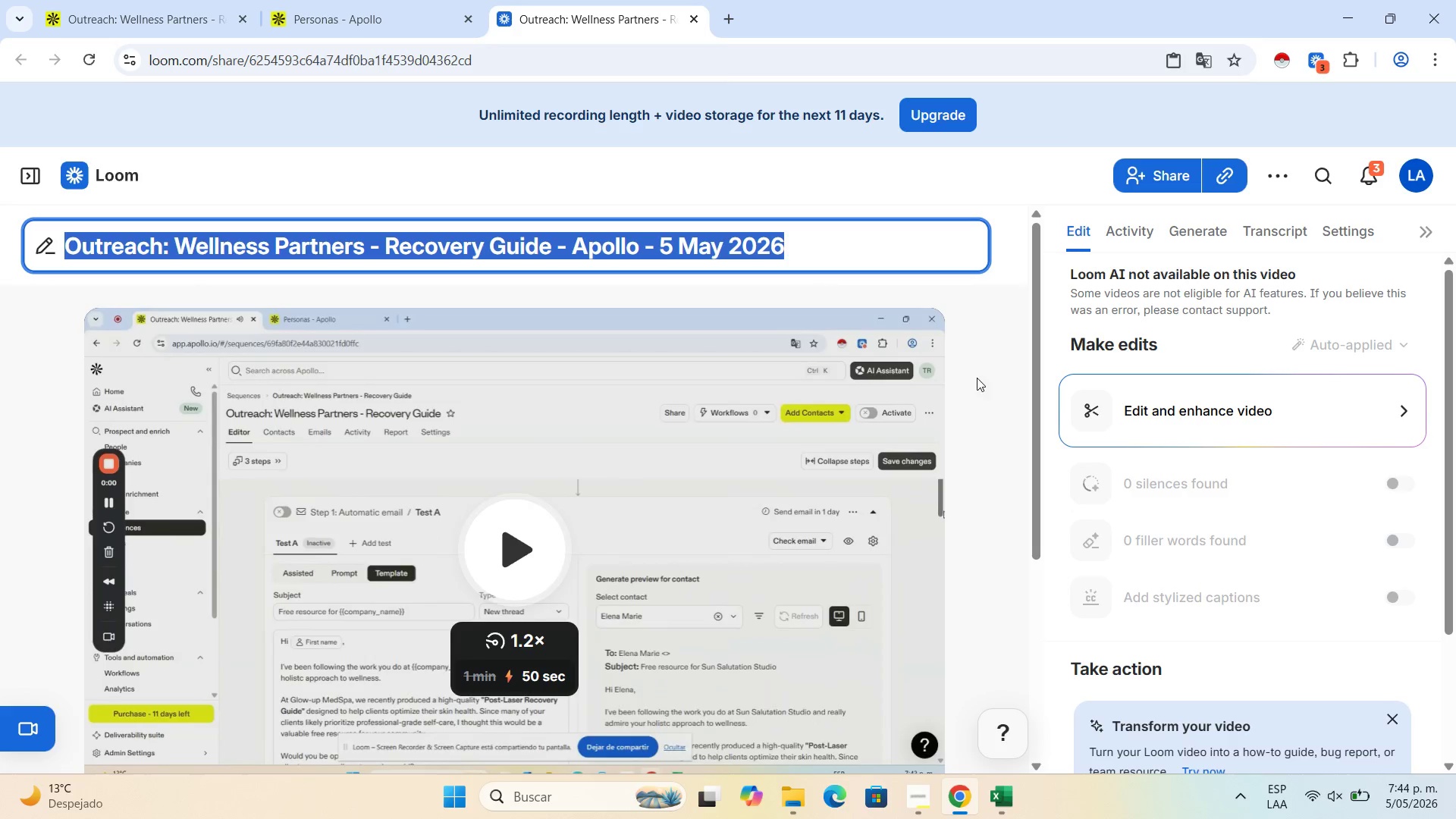 
wait(5.28)
 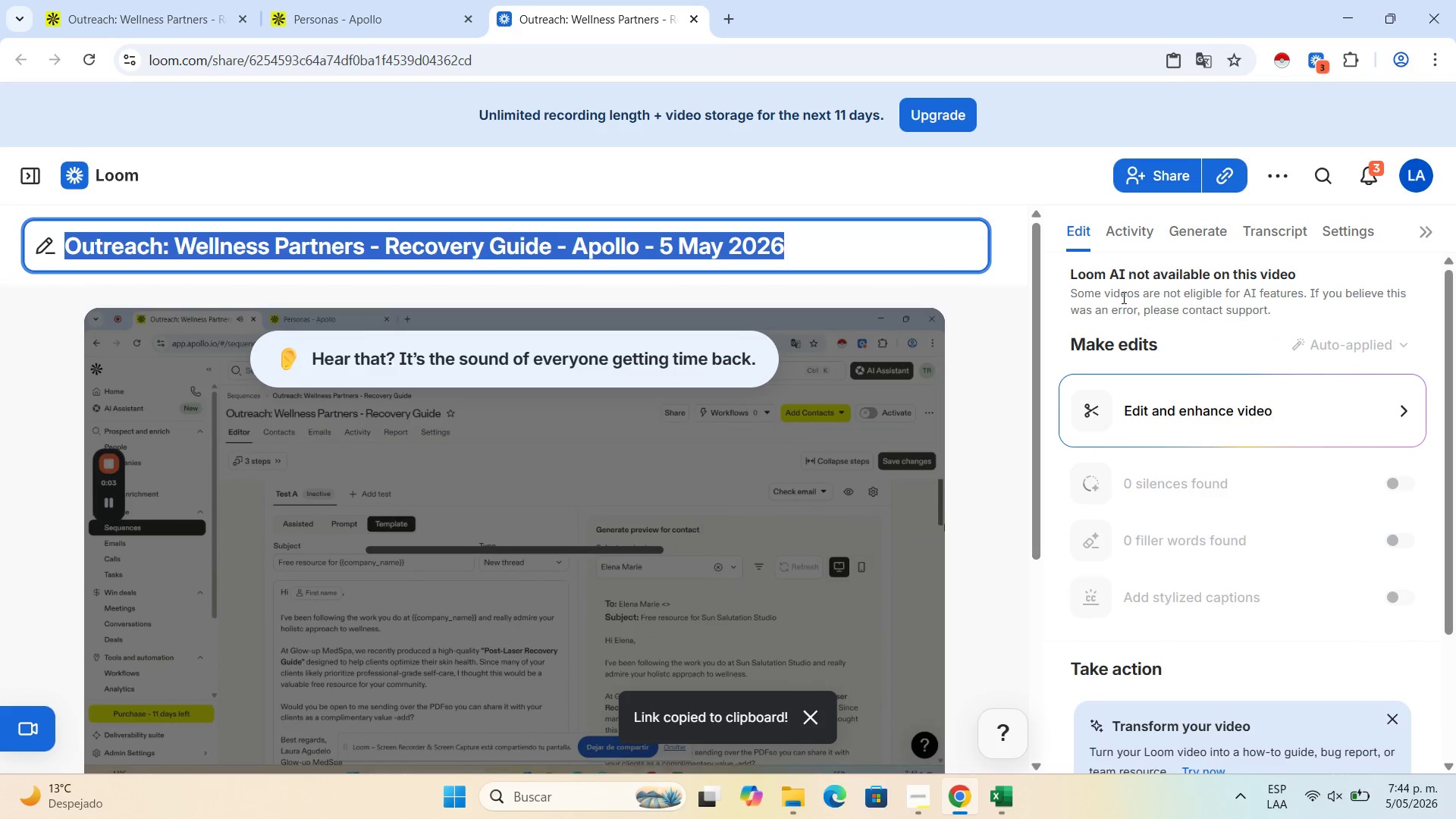 
scroll: coordinate [675, 470], scroll_direction: down, amount: 2.0
 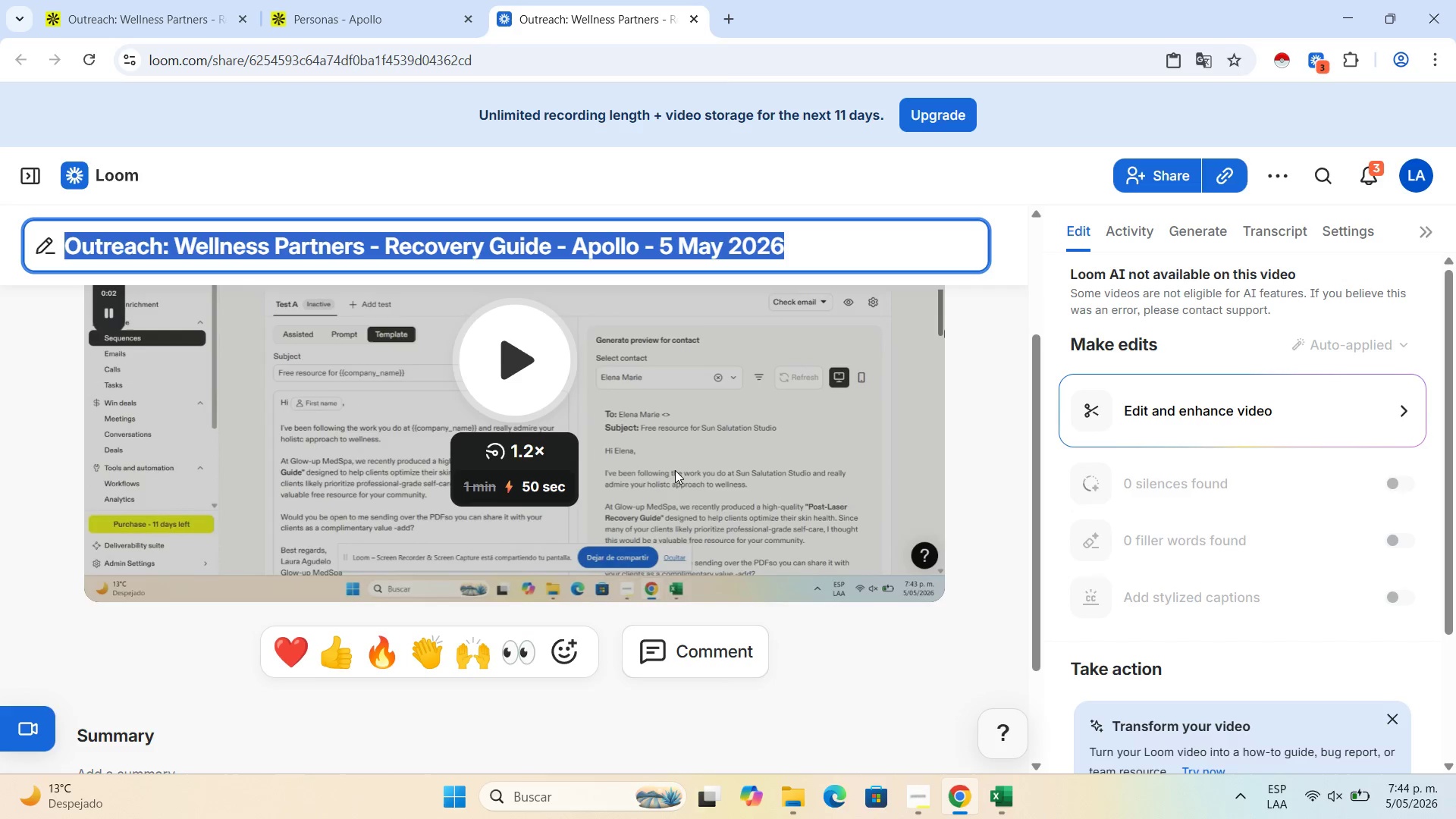 
scroll: coordinate [675, 470], scroll_direction: up, amount: 3.0
 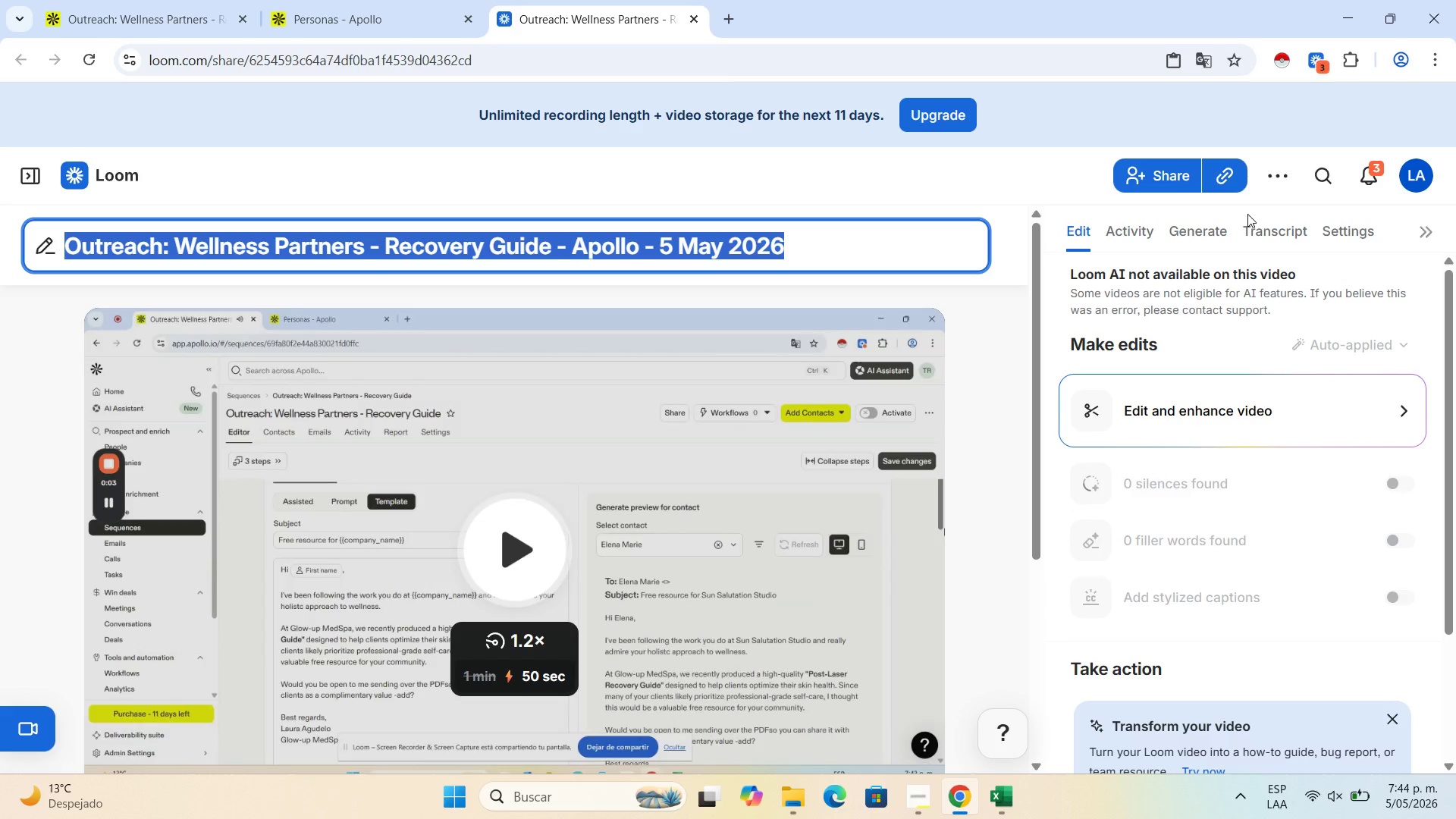 
left_click([1226, 174])
 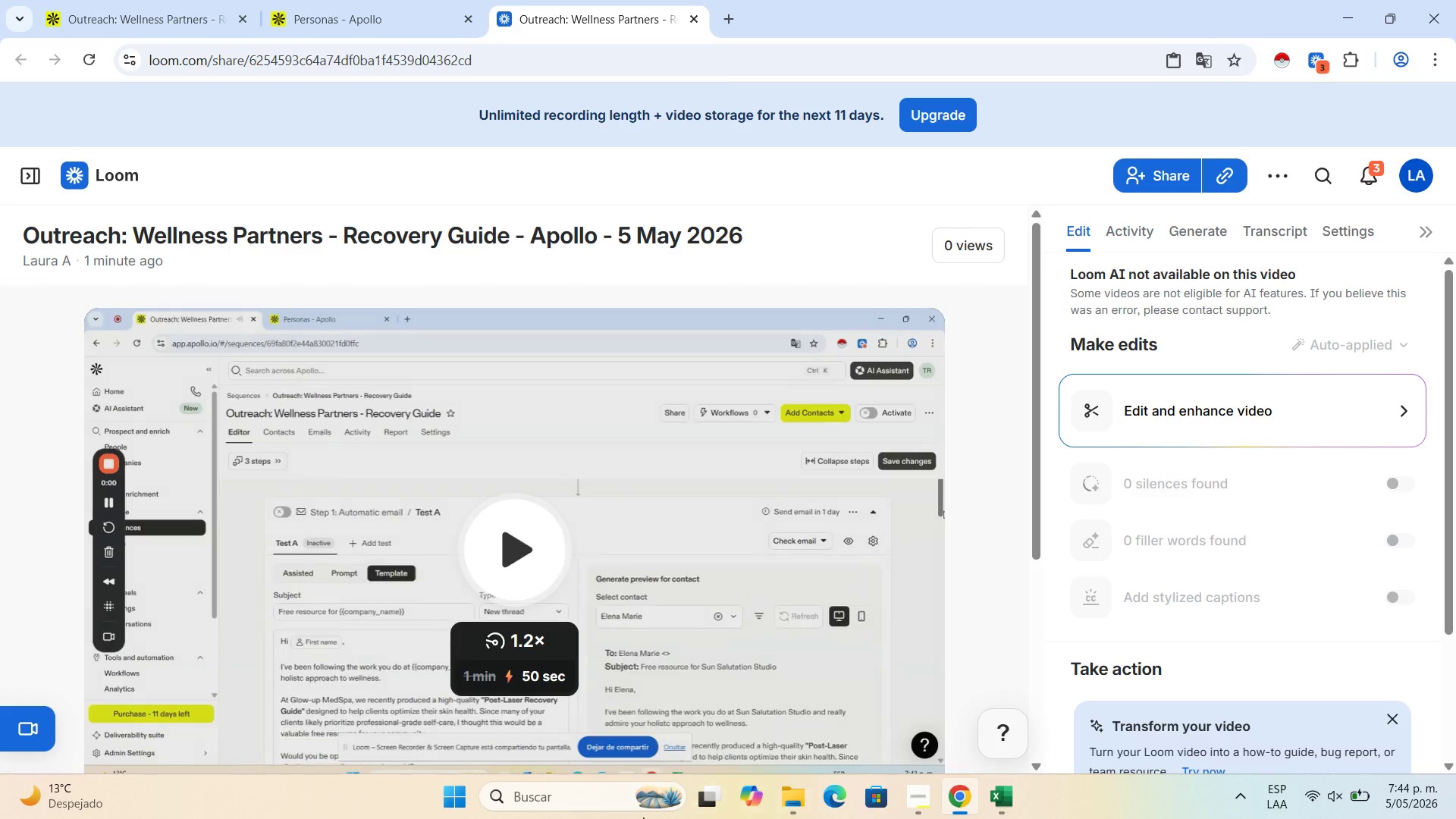 
left_click([602, 799])
 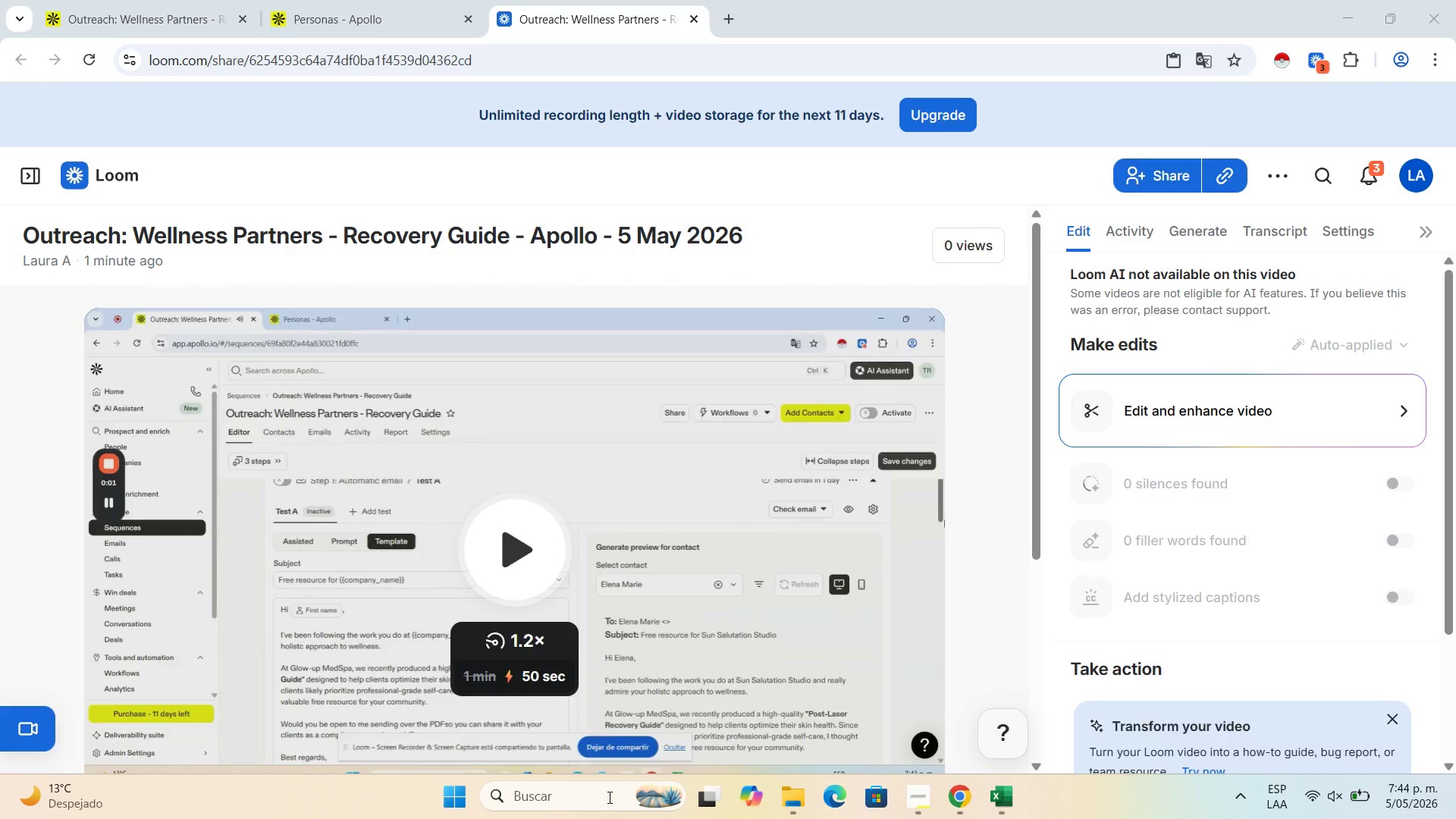 
type(note)
 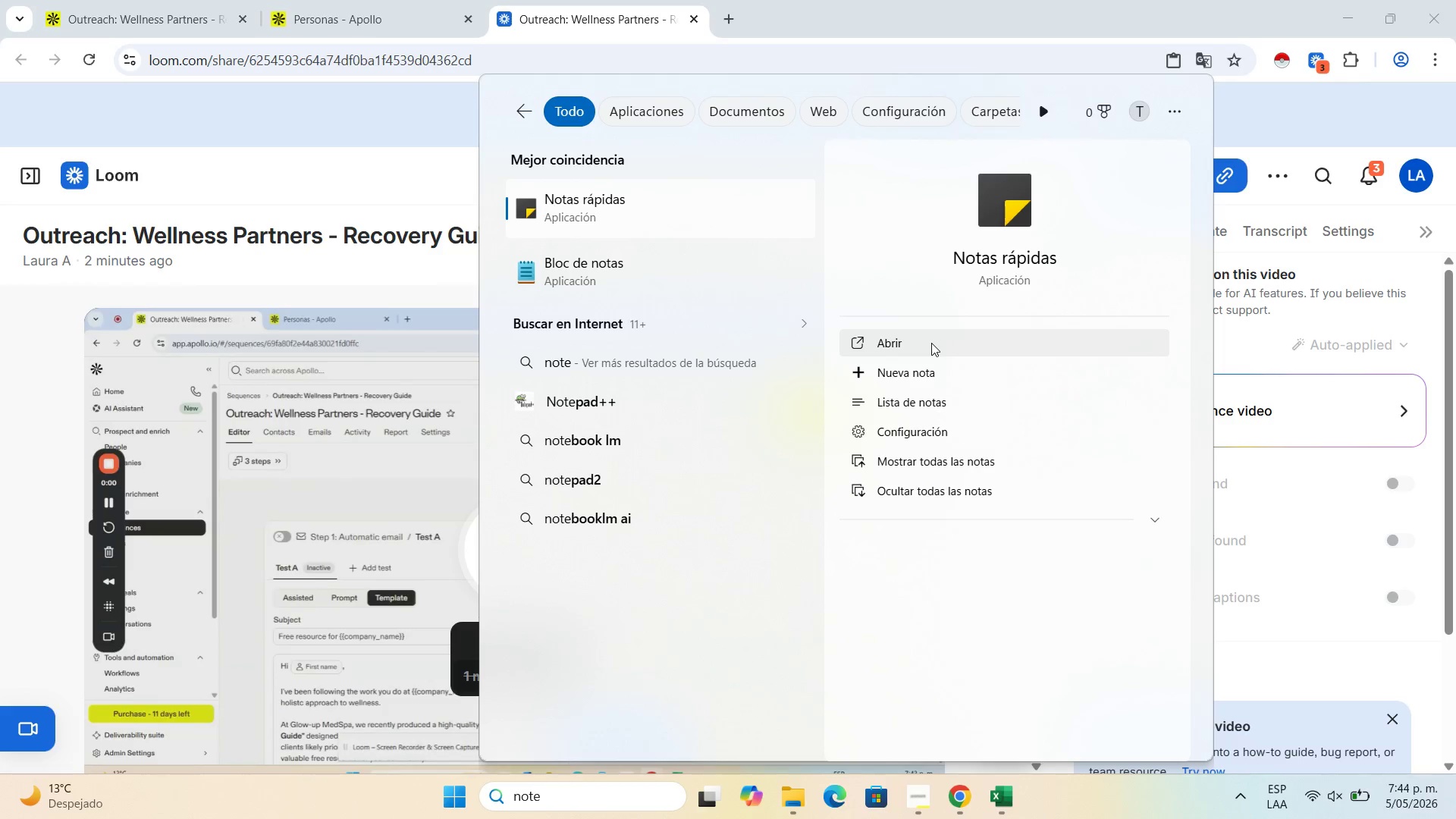 
left_click([641, 278])
 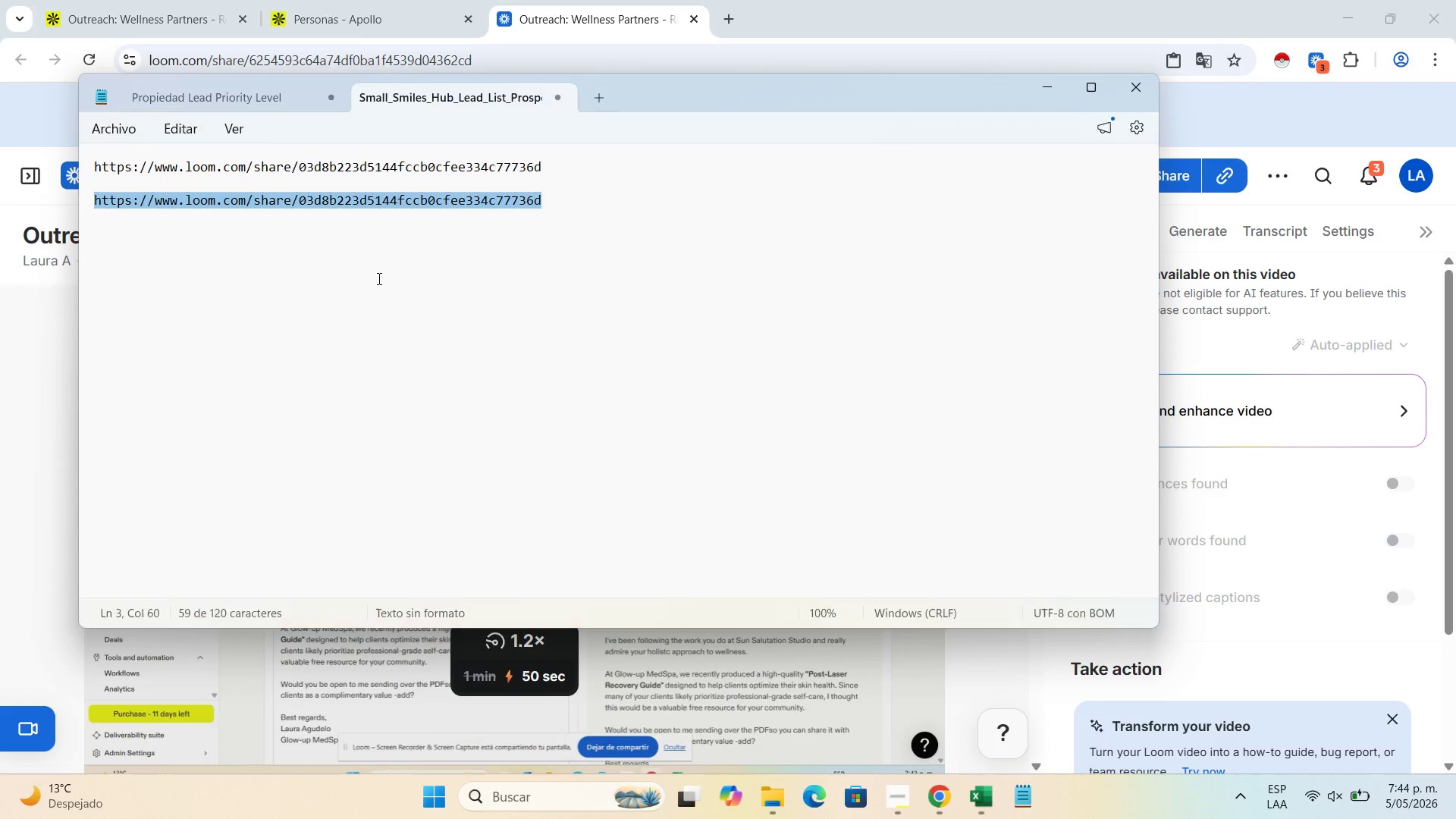 
left_click([588, 220])
 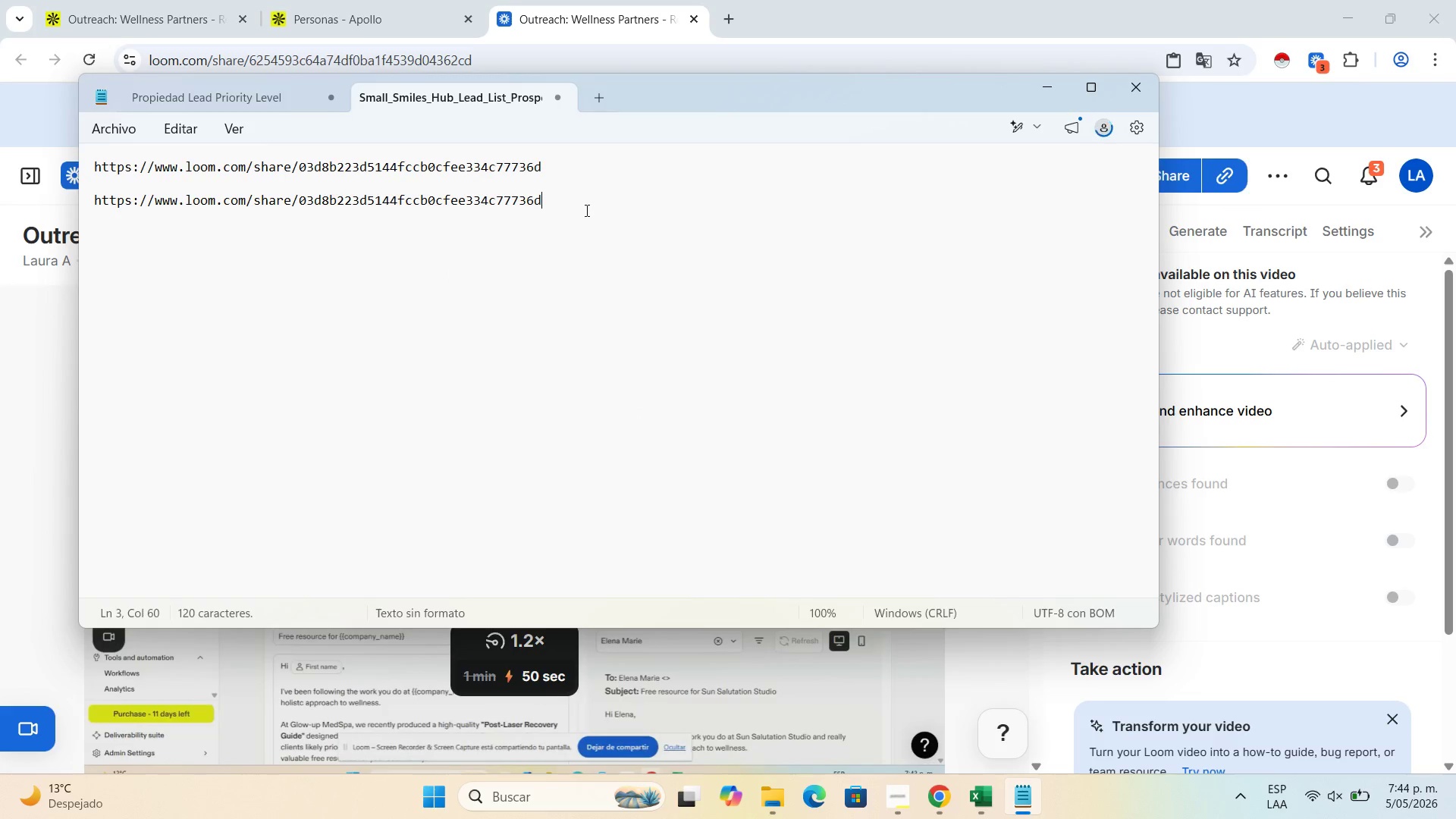 
left_click_drag(start_coordinate=[585, 210], to_coordinate=[91, 129])
 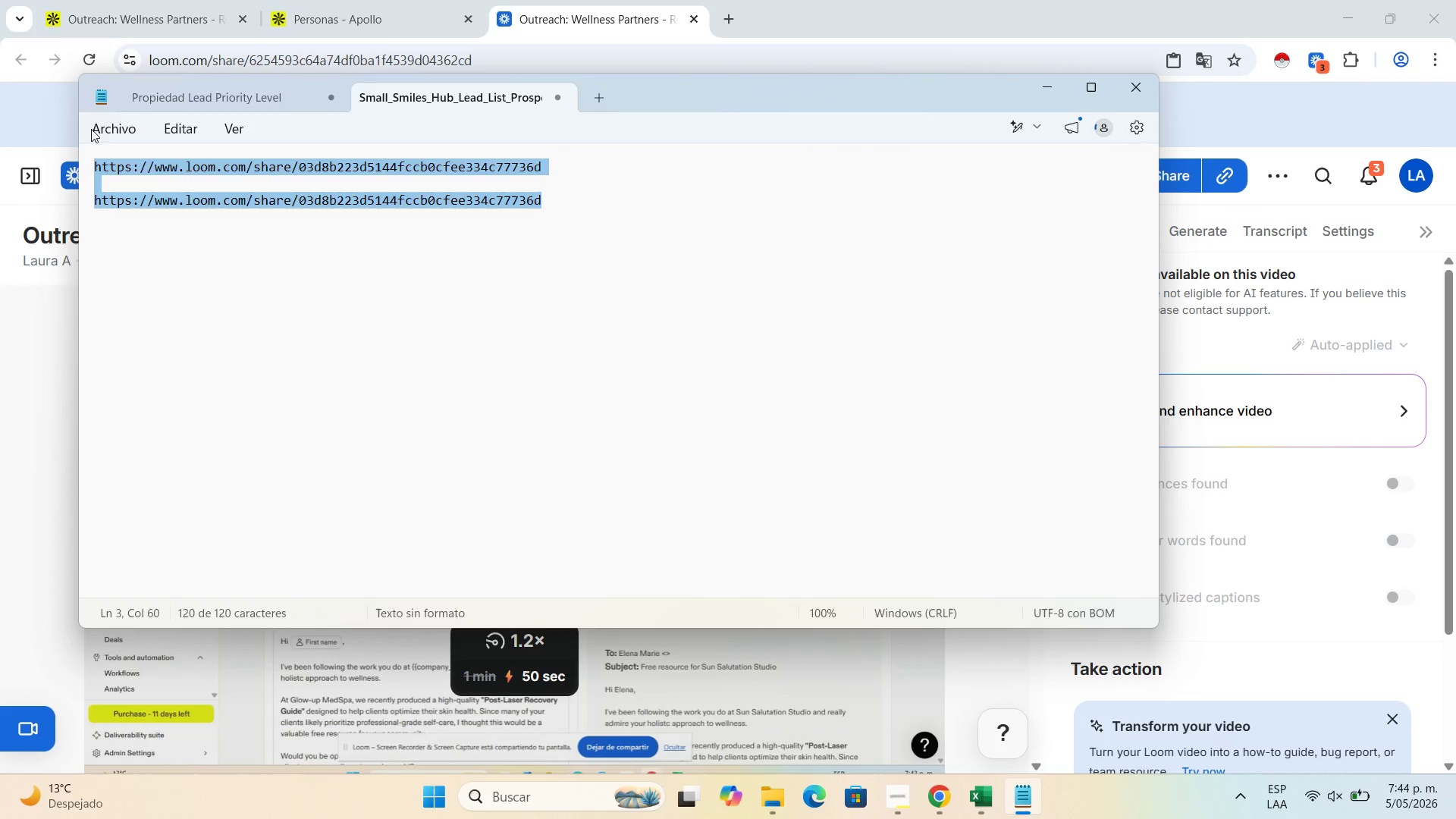 
key(Backspace)
 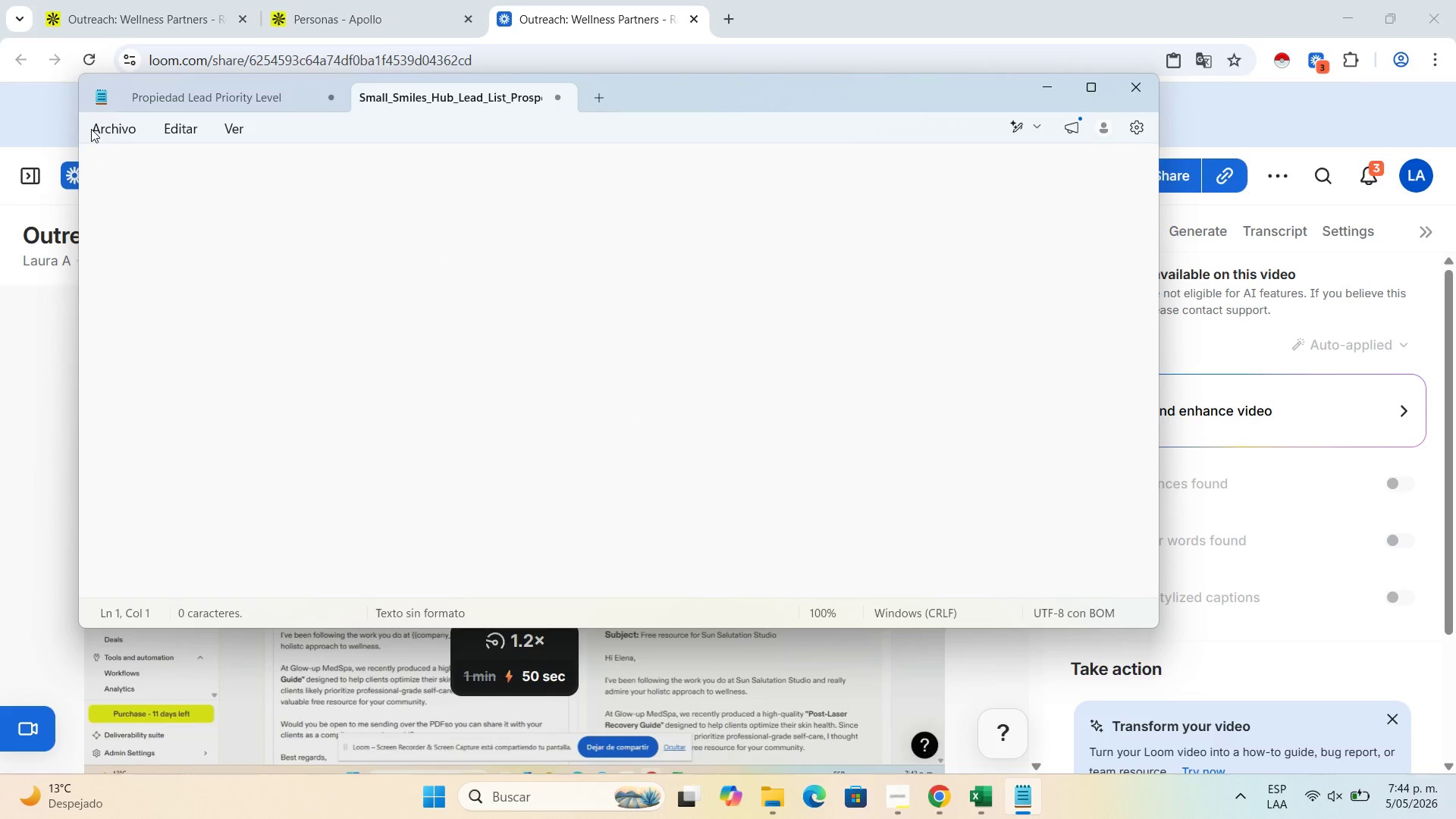 
key(Control+V)
 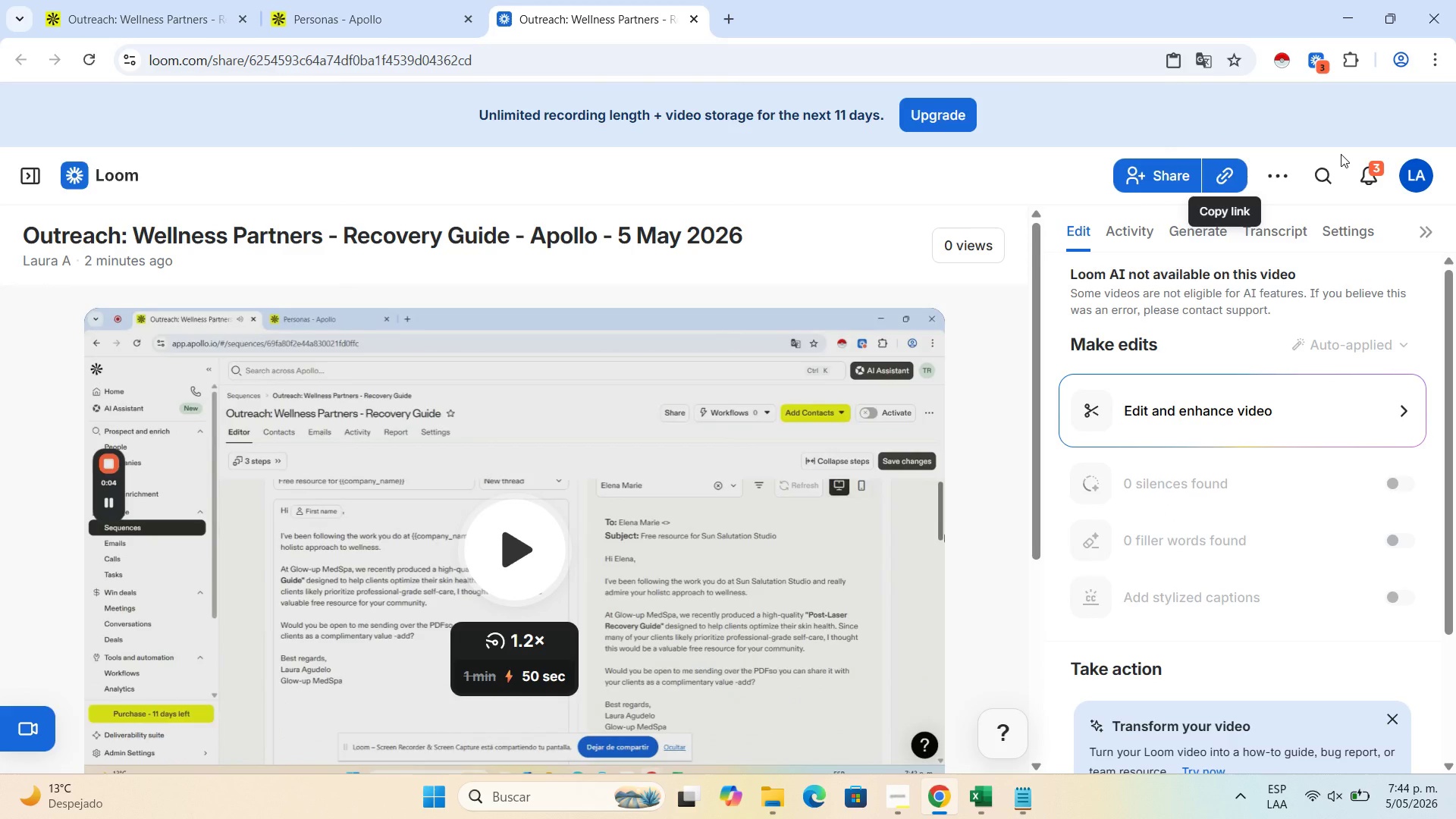 
left_click([1232, 169])
 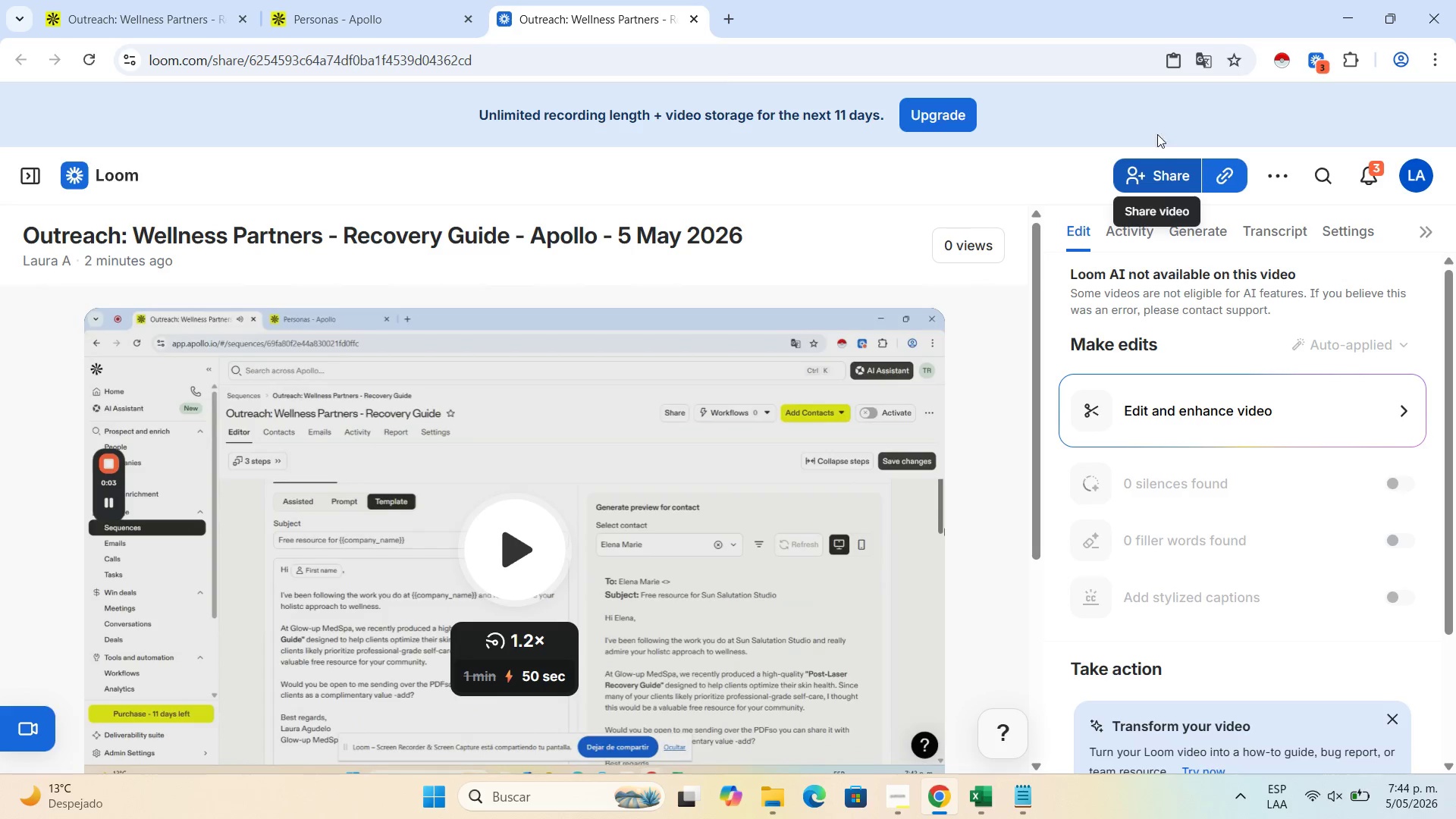 
wait(8.98)
 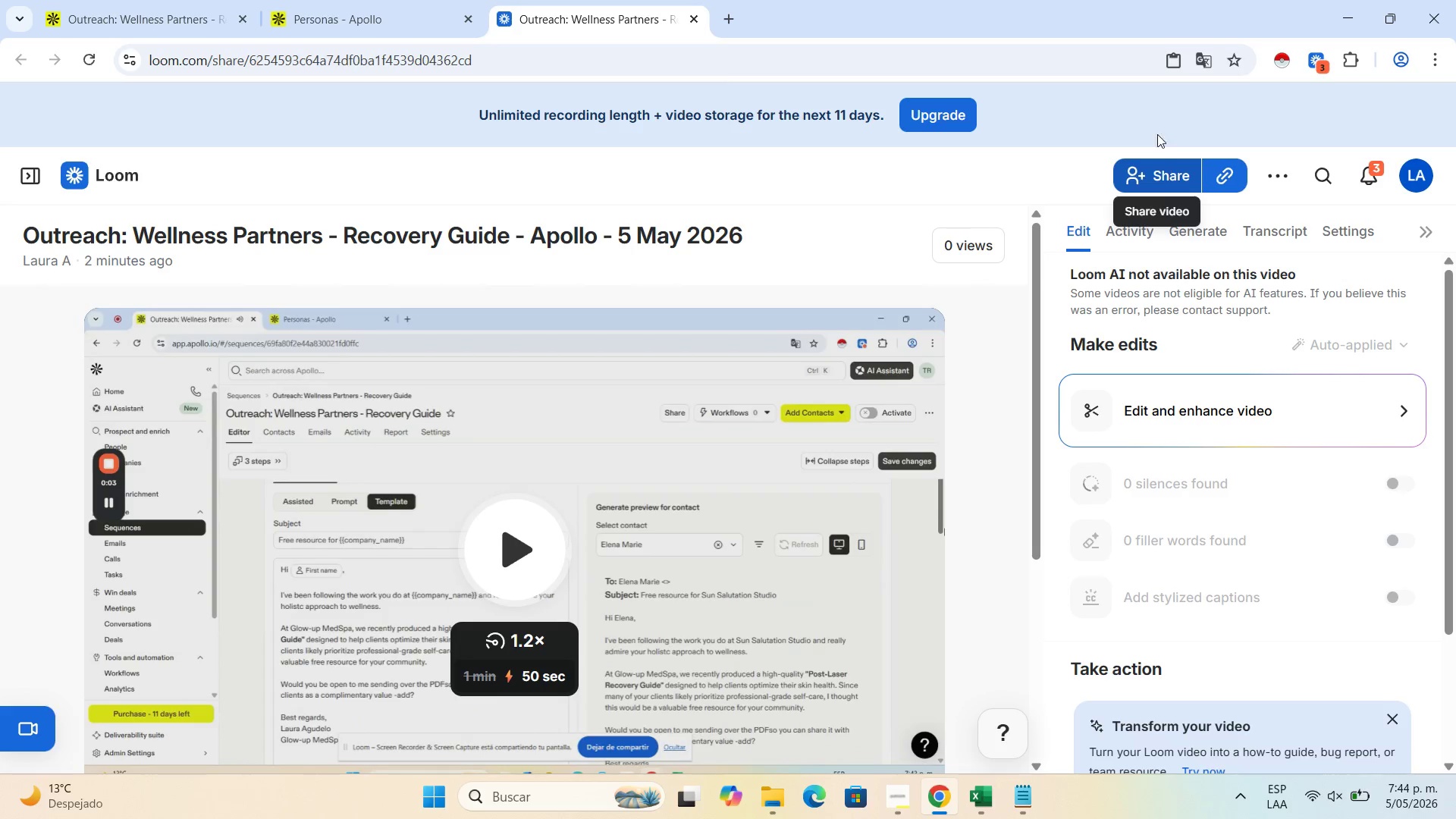 
left_click([1018, 792])
 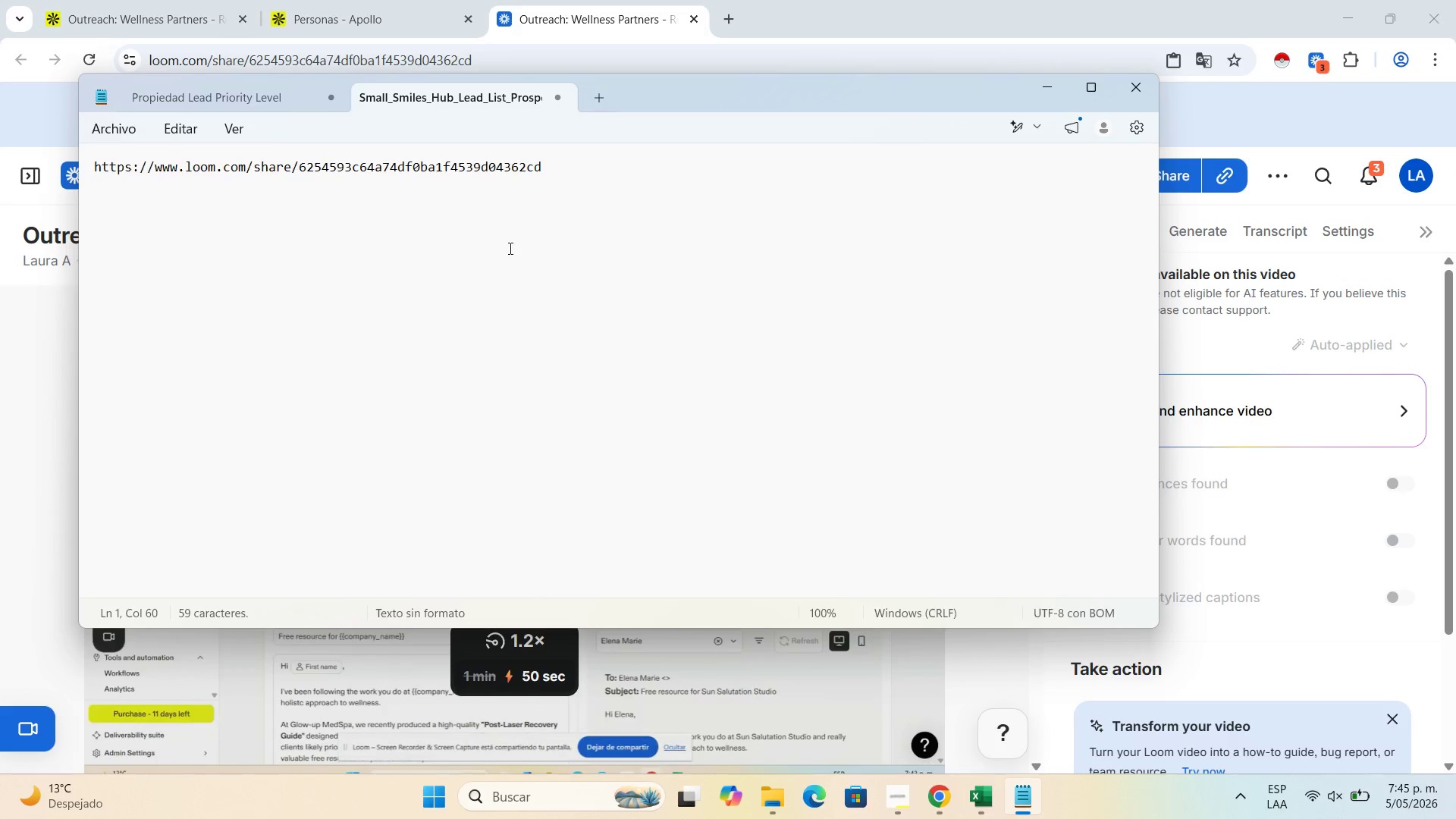 
key(Enter)
 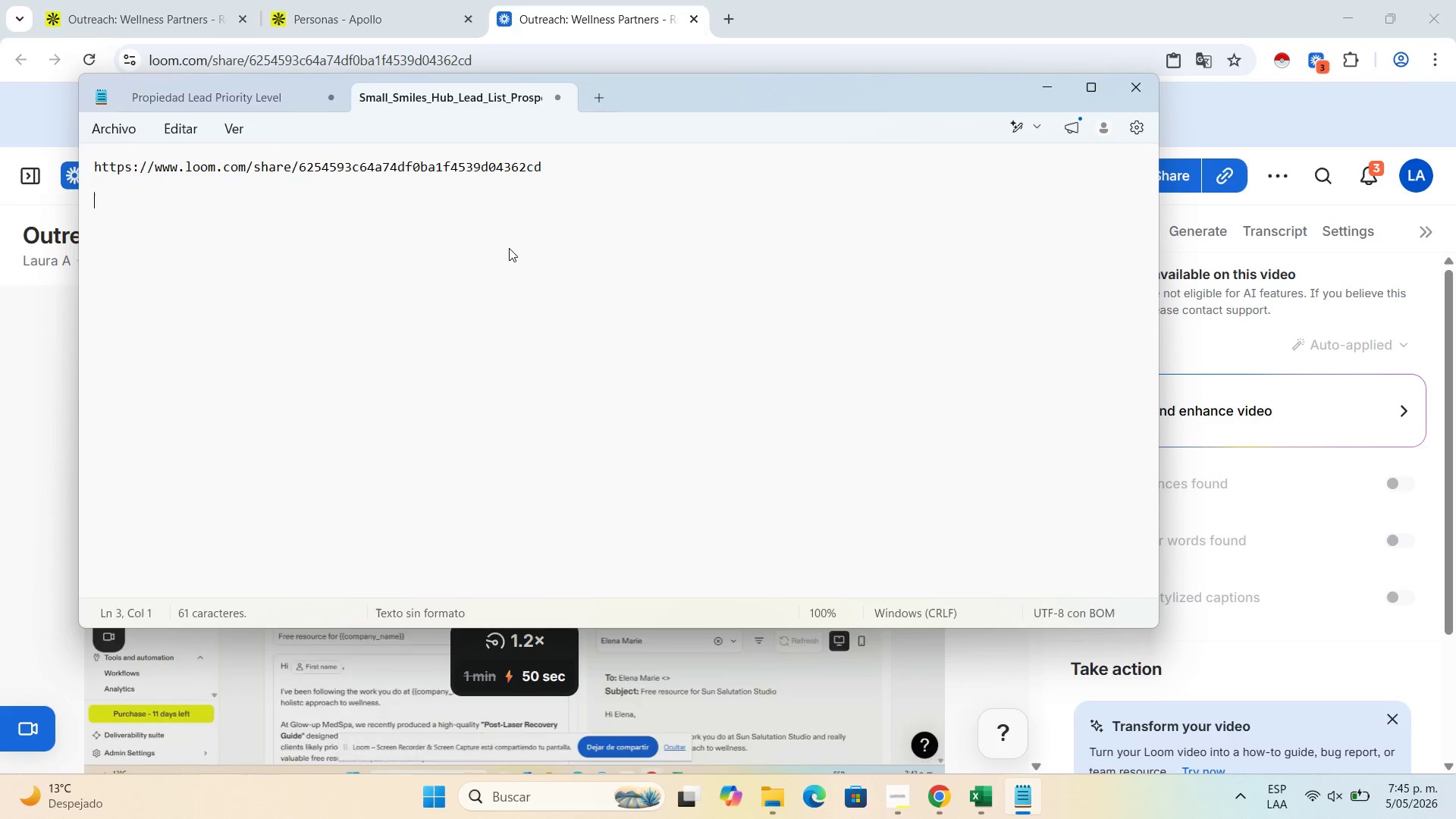 
key(Enter)
 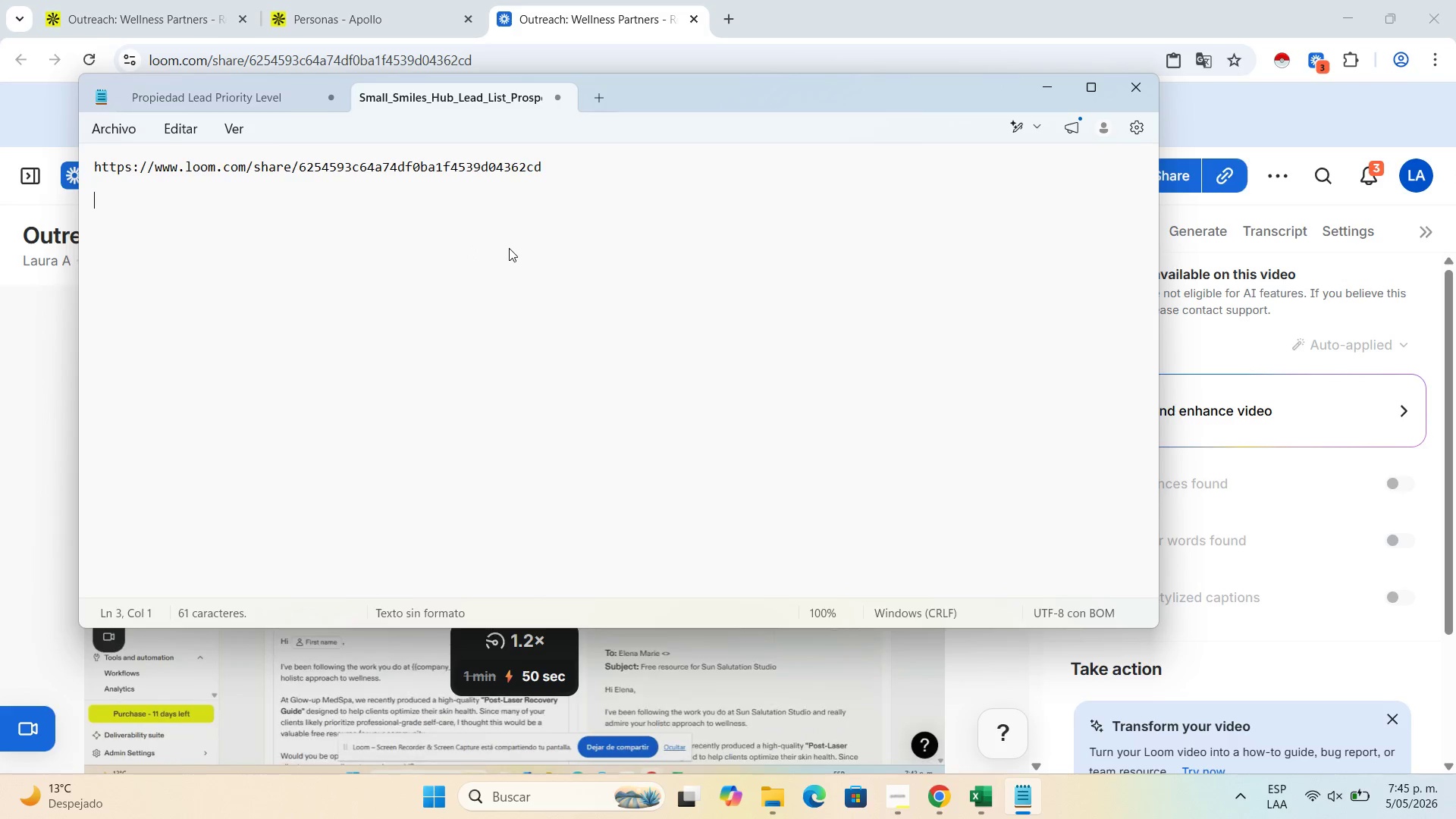 
key(Control+V)
 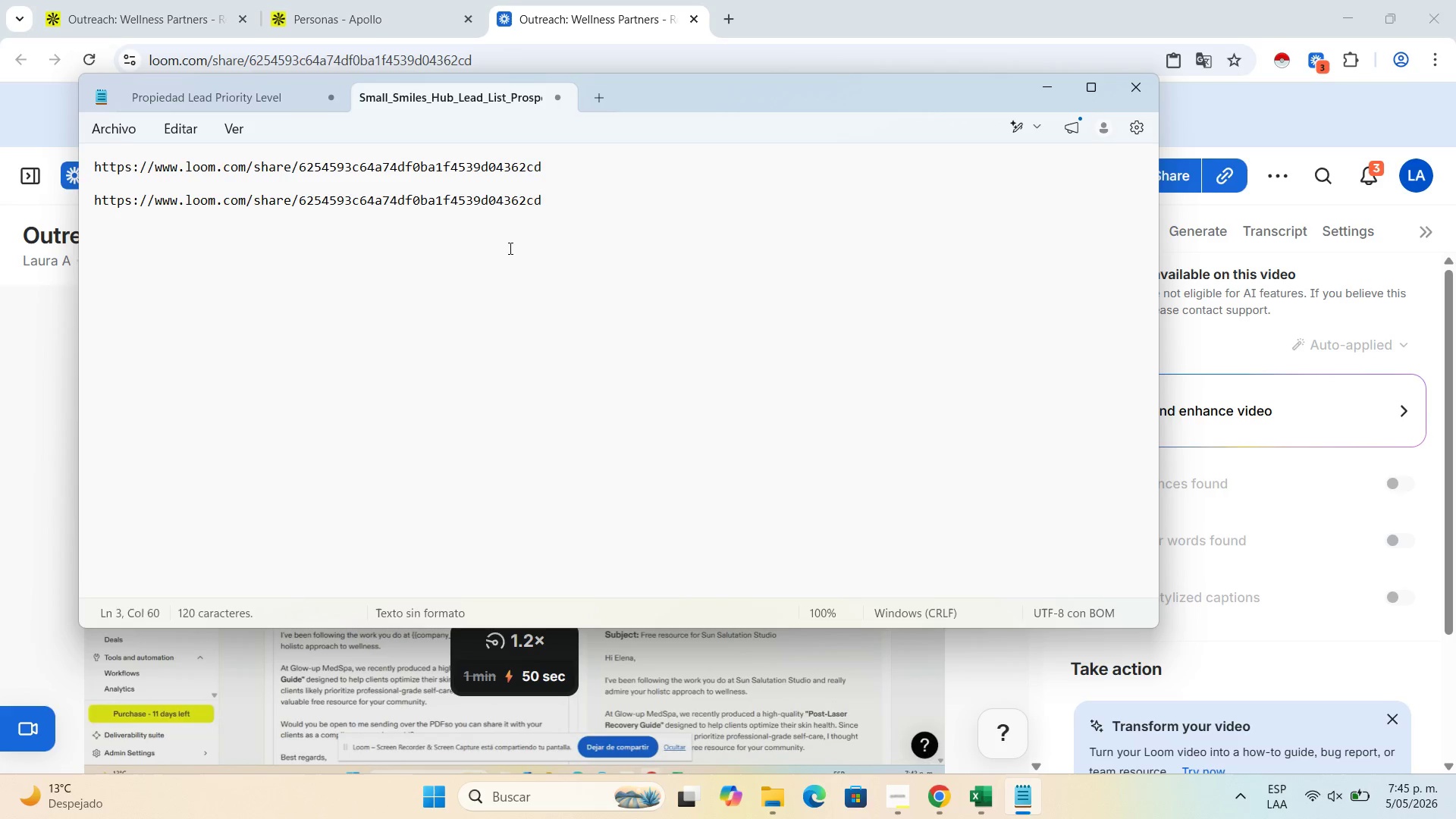 
wait(20.31)
 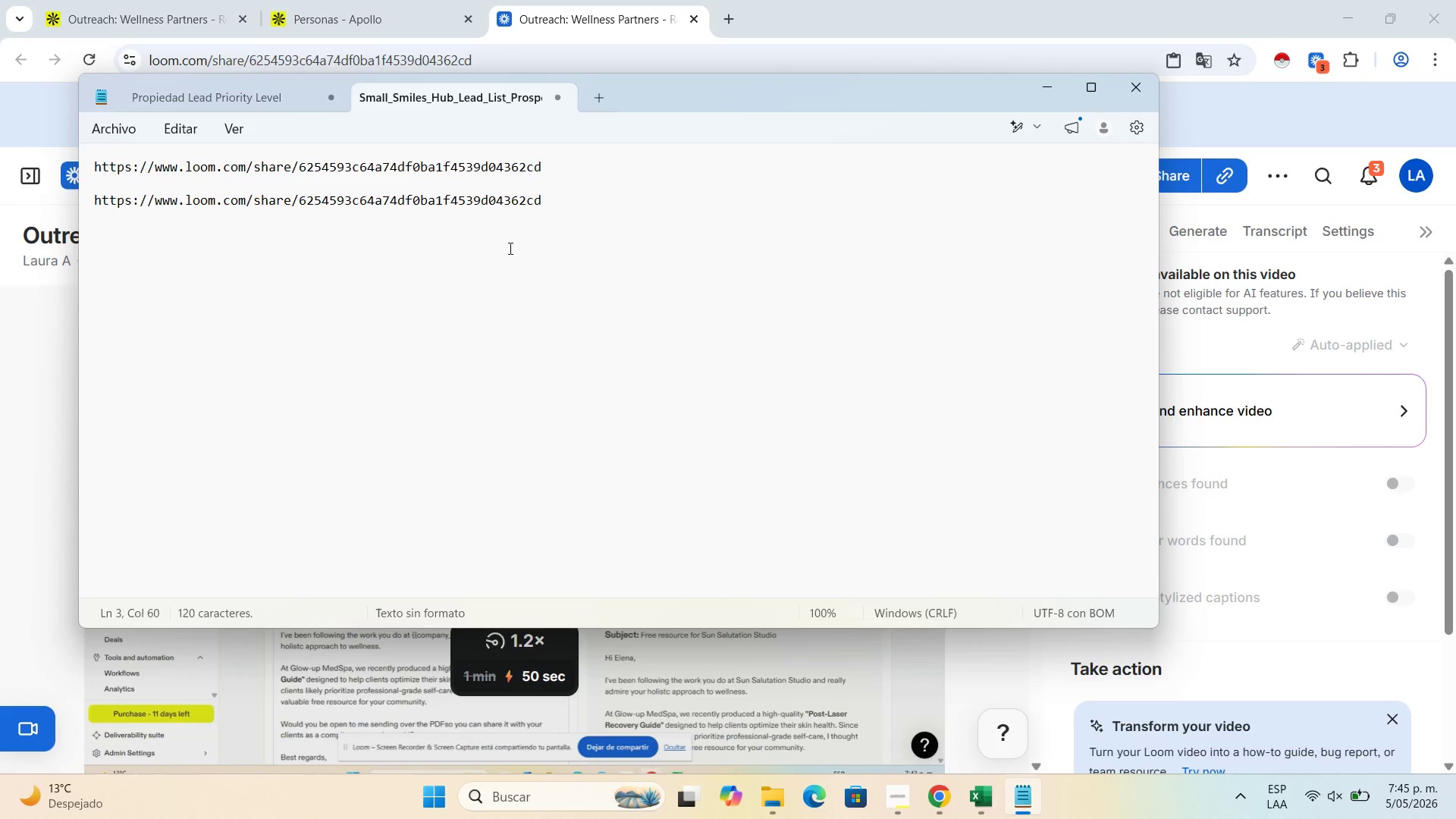 
left_click([1040, 79])
 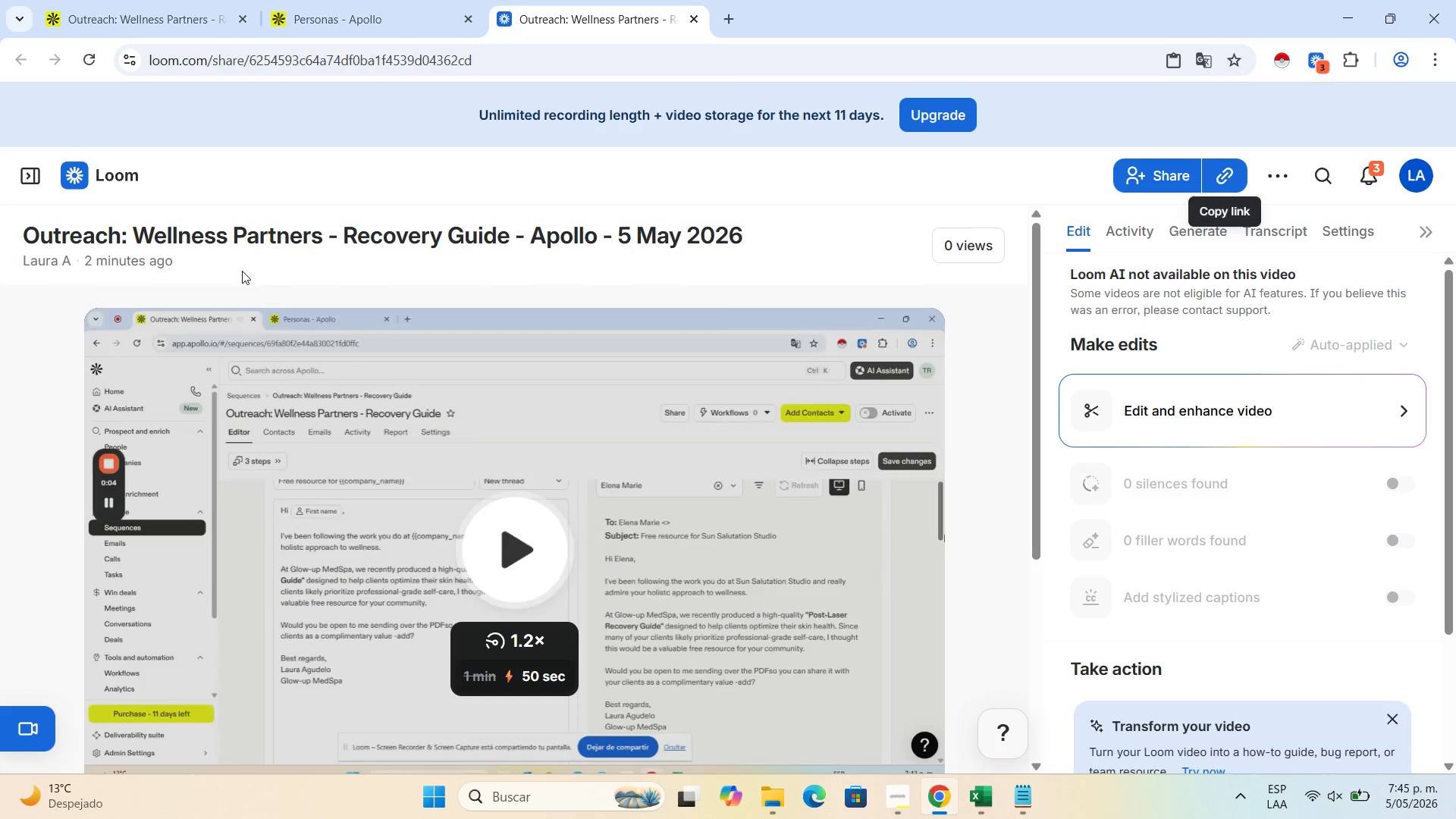 
scroll: coordinate [592, 413], scroll_direction: down, amount: 3.0
 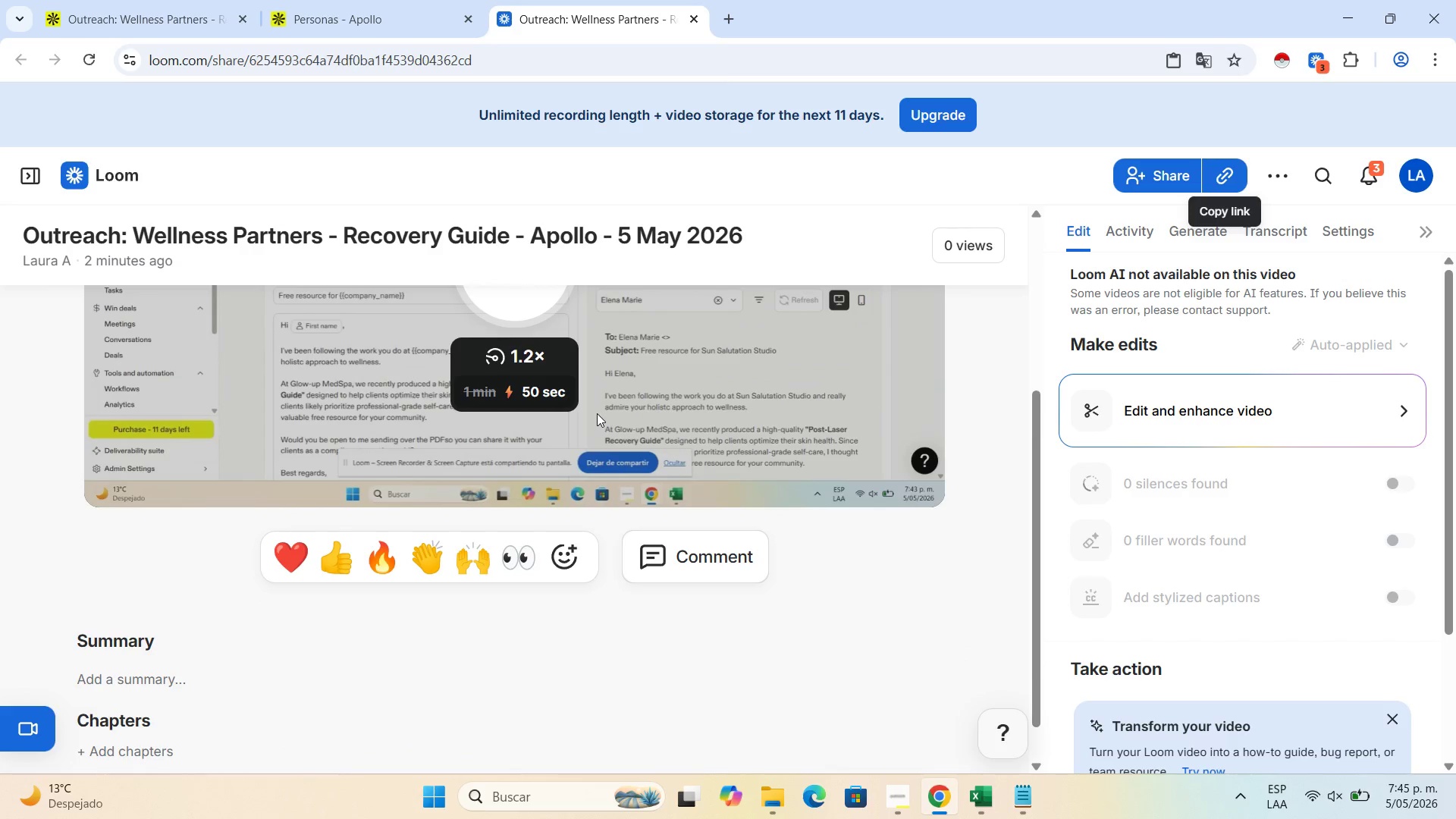 
scroll: coordinate [597, 410], scroll_direction: up, amount: 3.0
 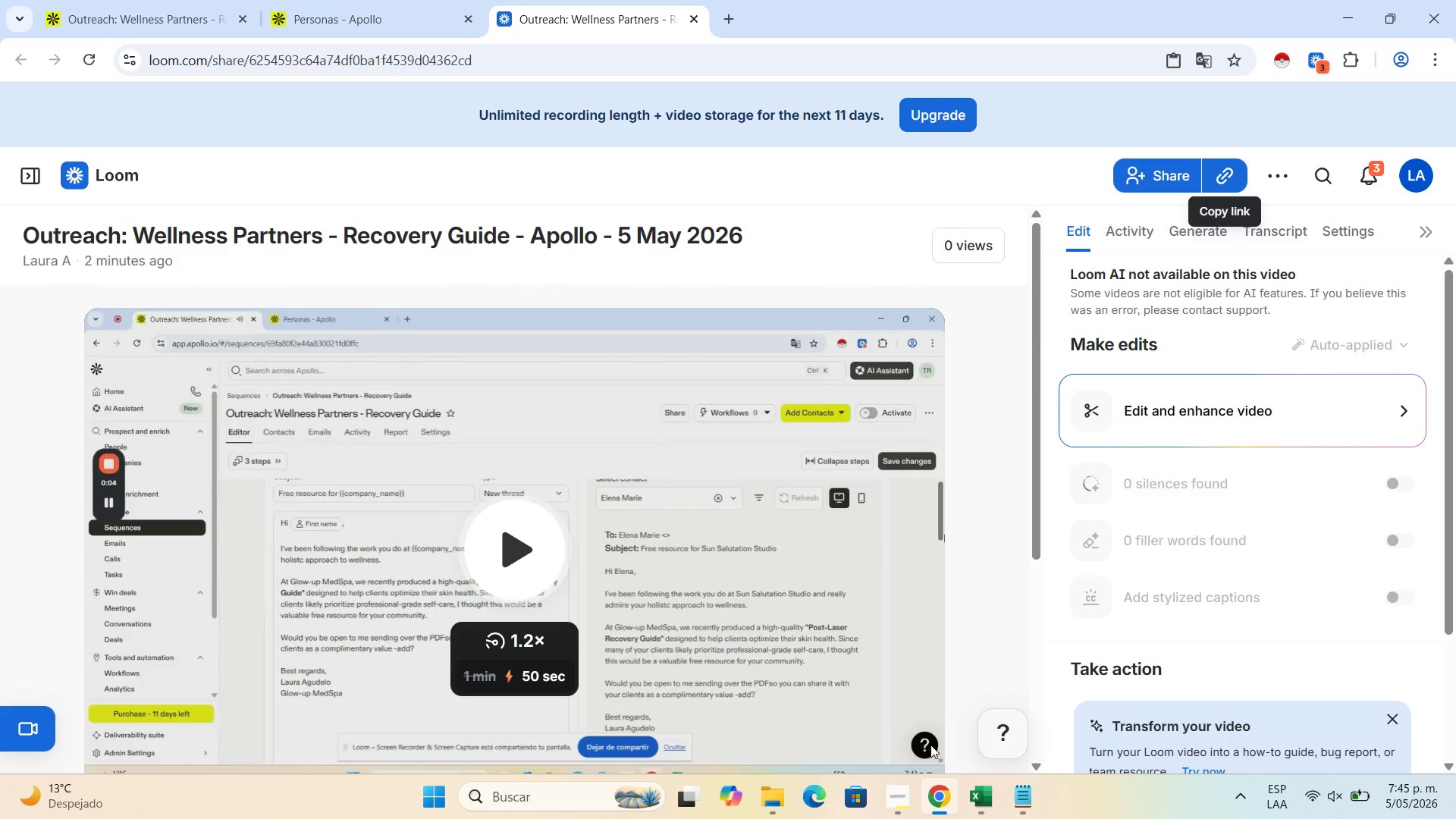 
left_click([900, 797])